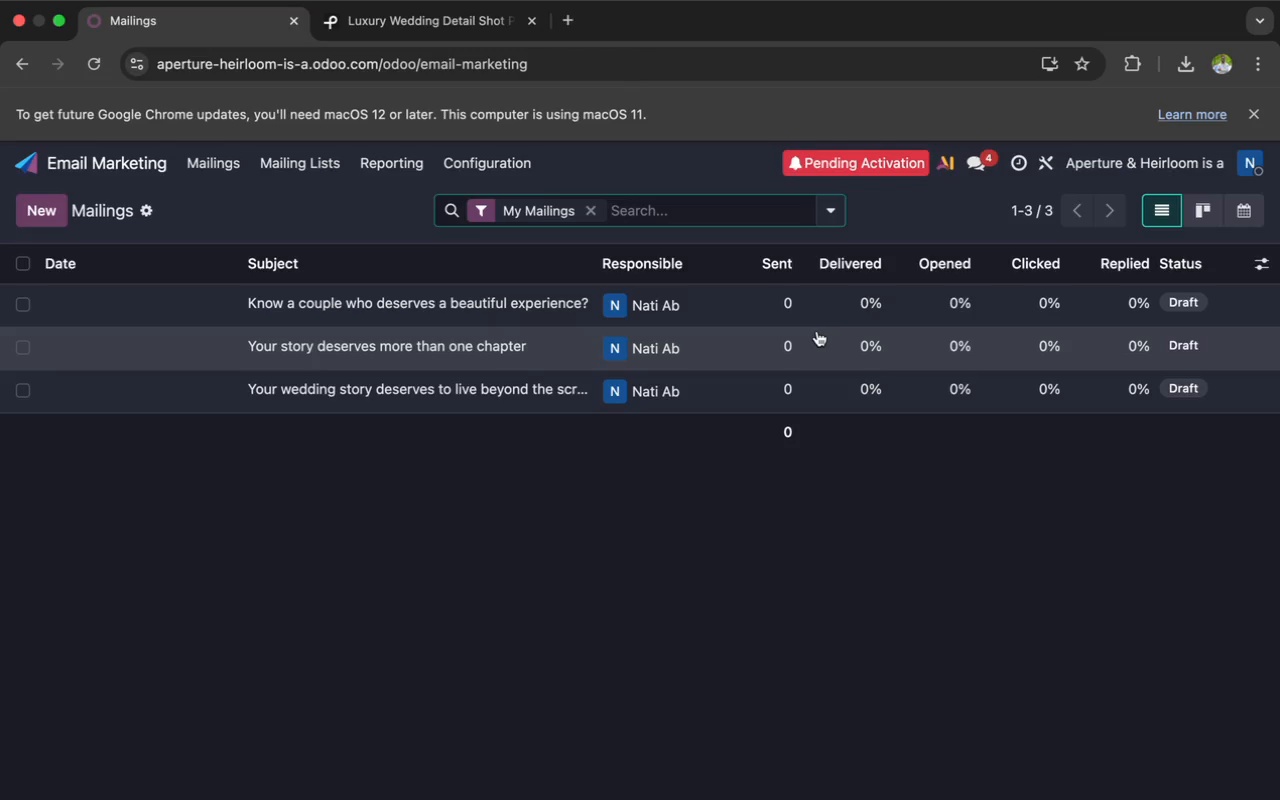 
left_click([590, 327])
 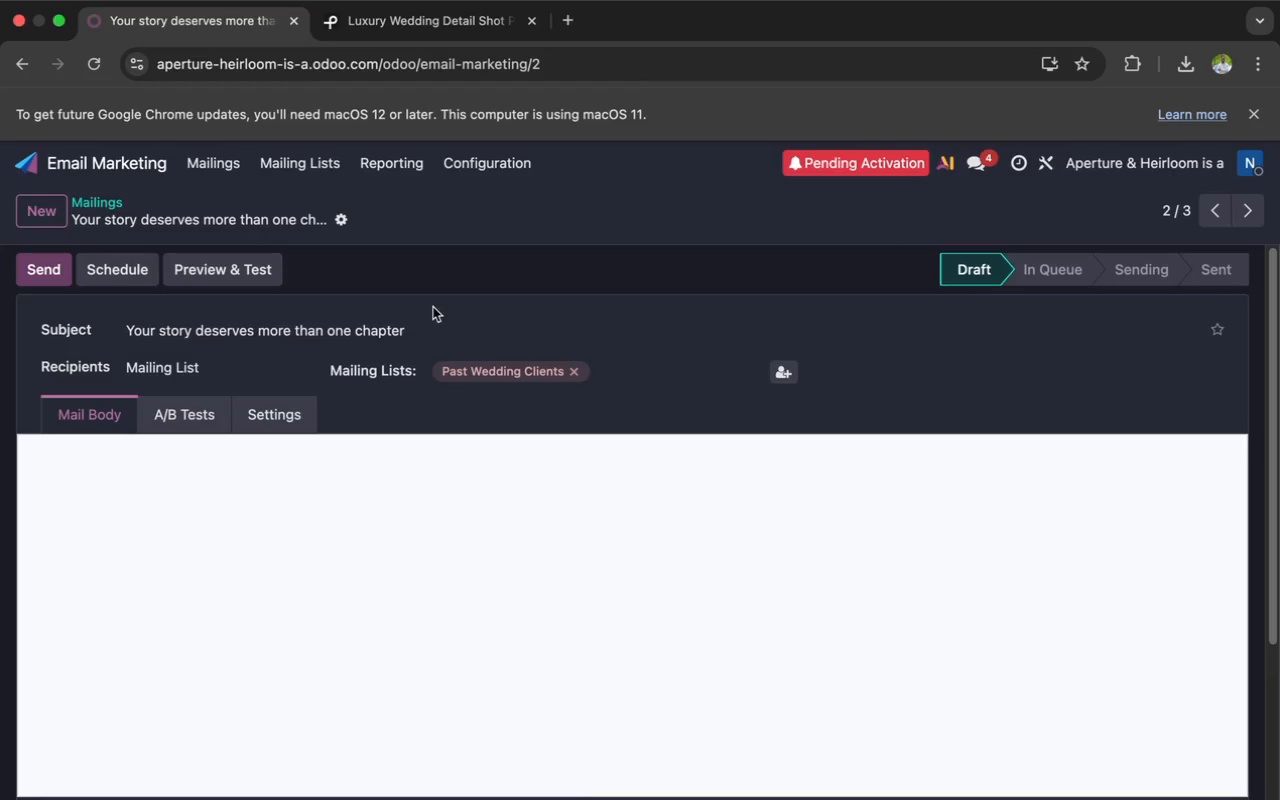 
wait(5.35)
 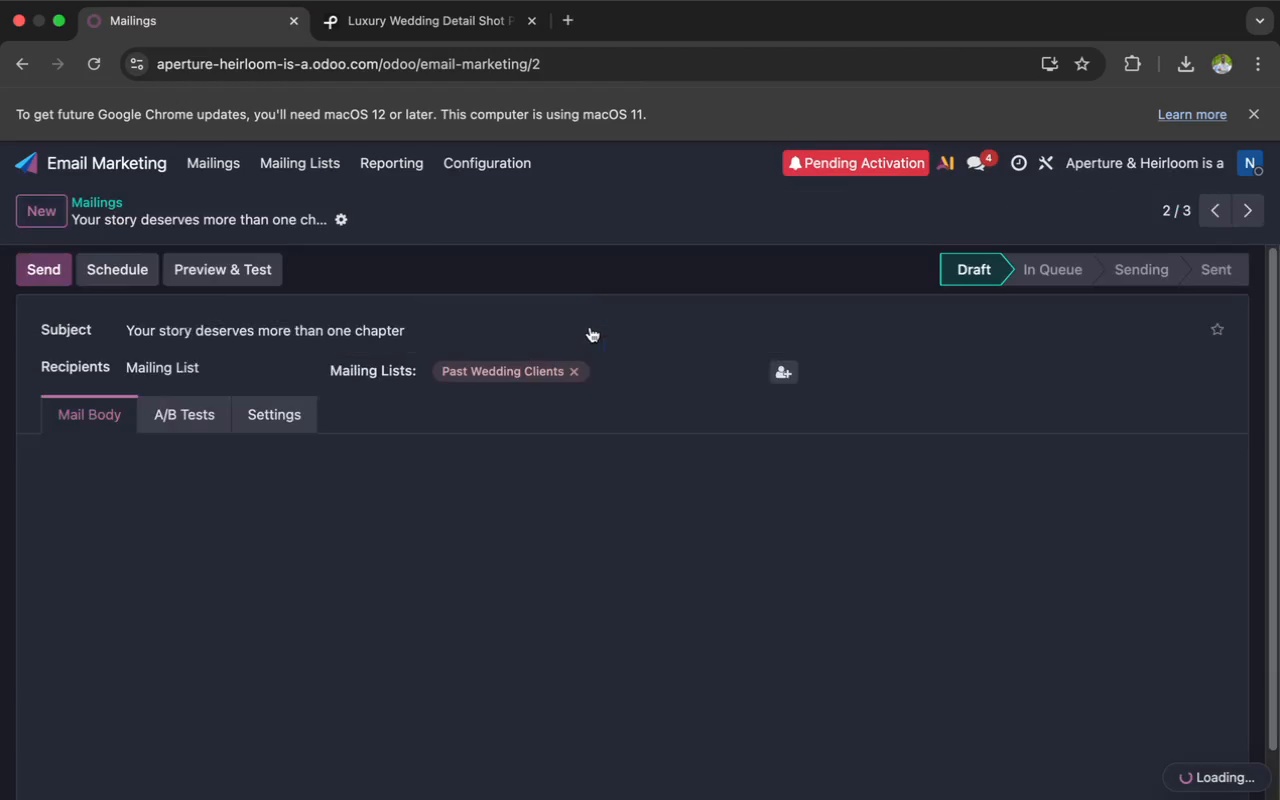 
left_click([347, 223])
 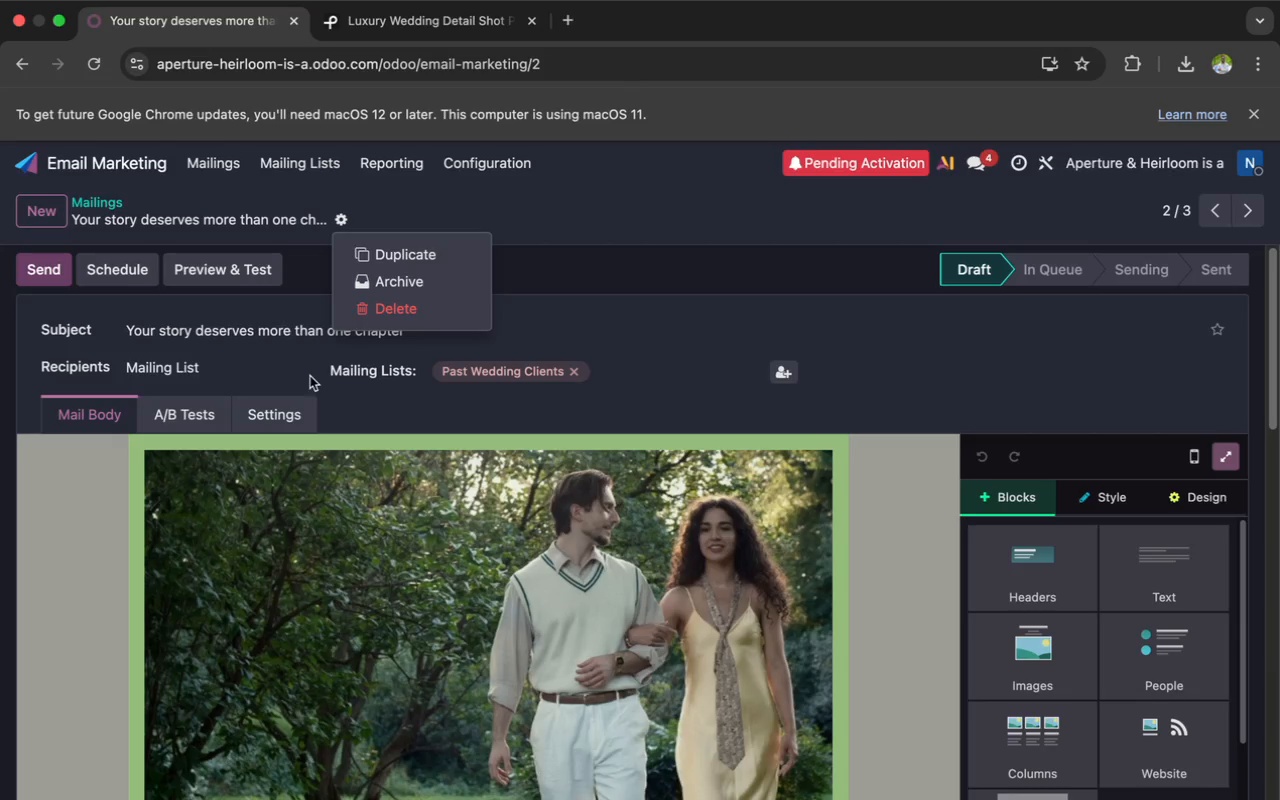 
left_click([275, 399])
 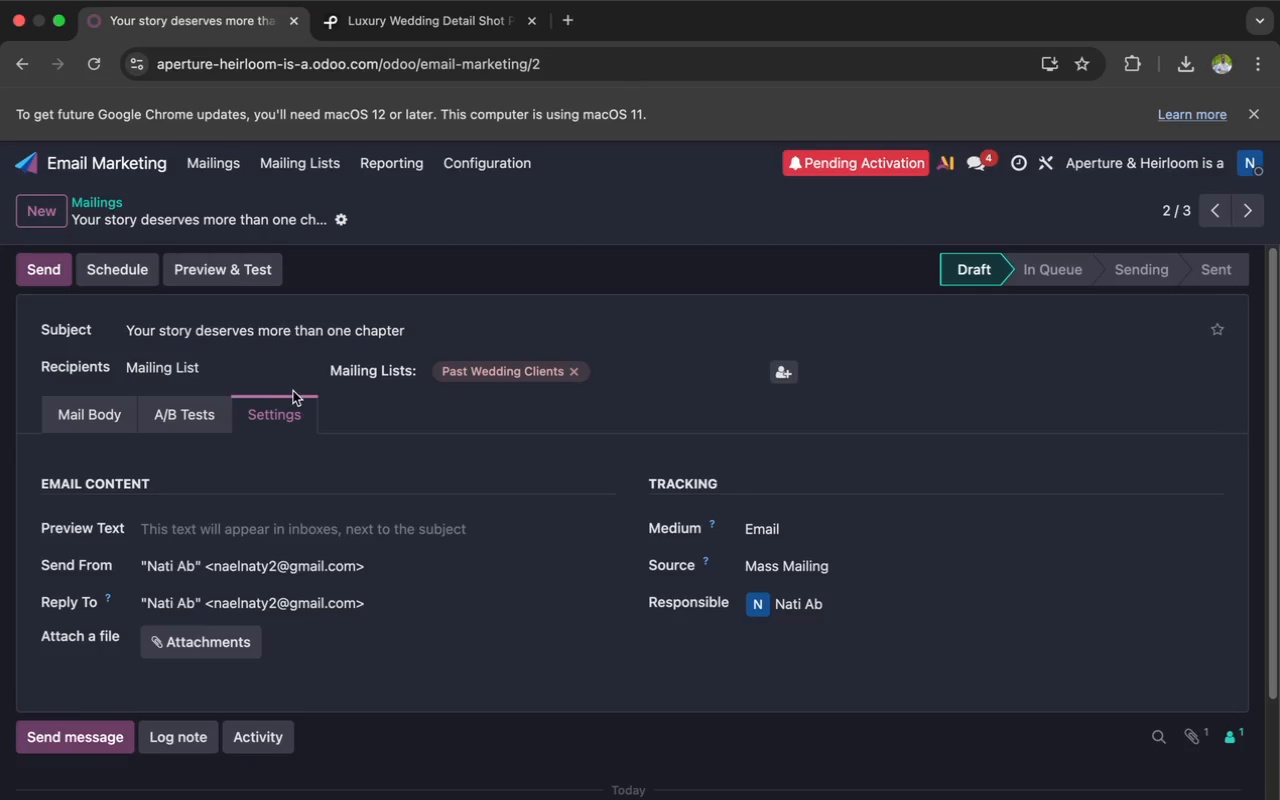 
wait(15.35)
 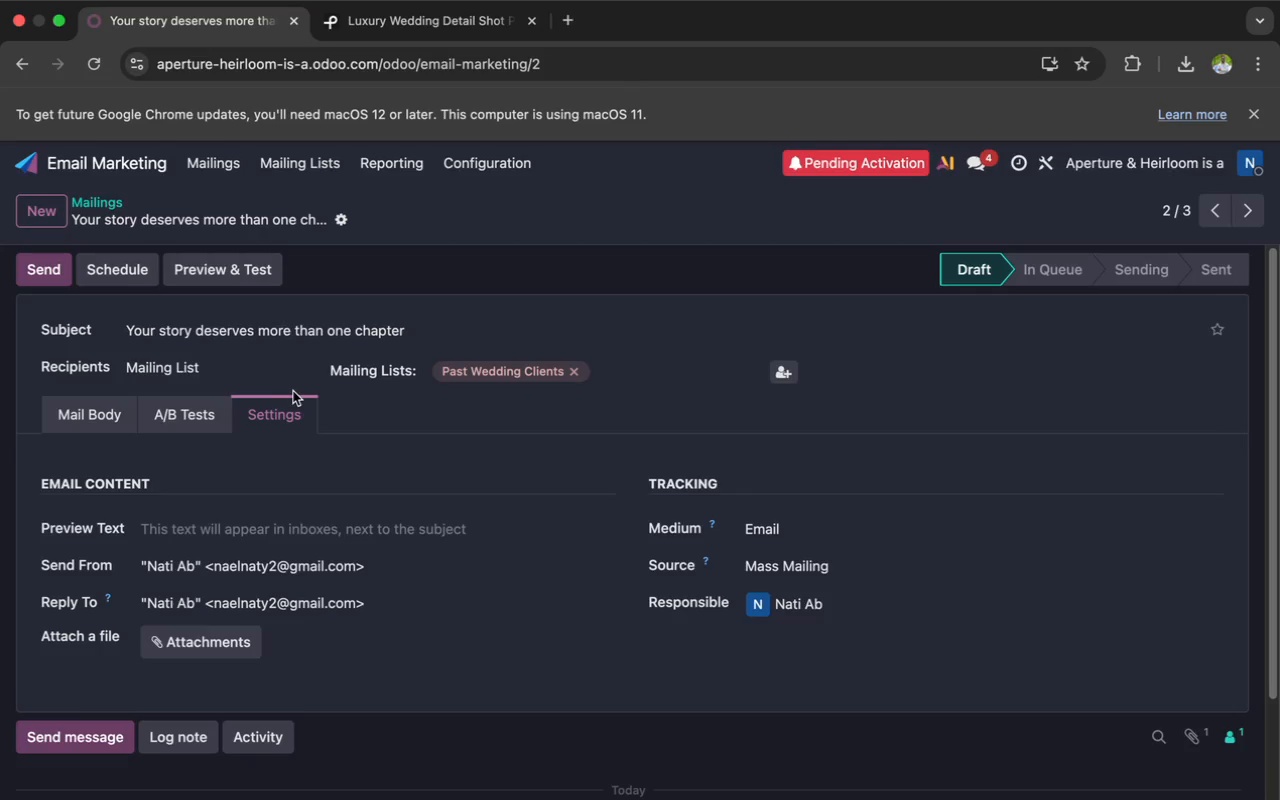 
left_click([454, 159])
 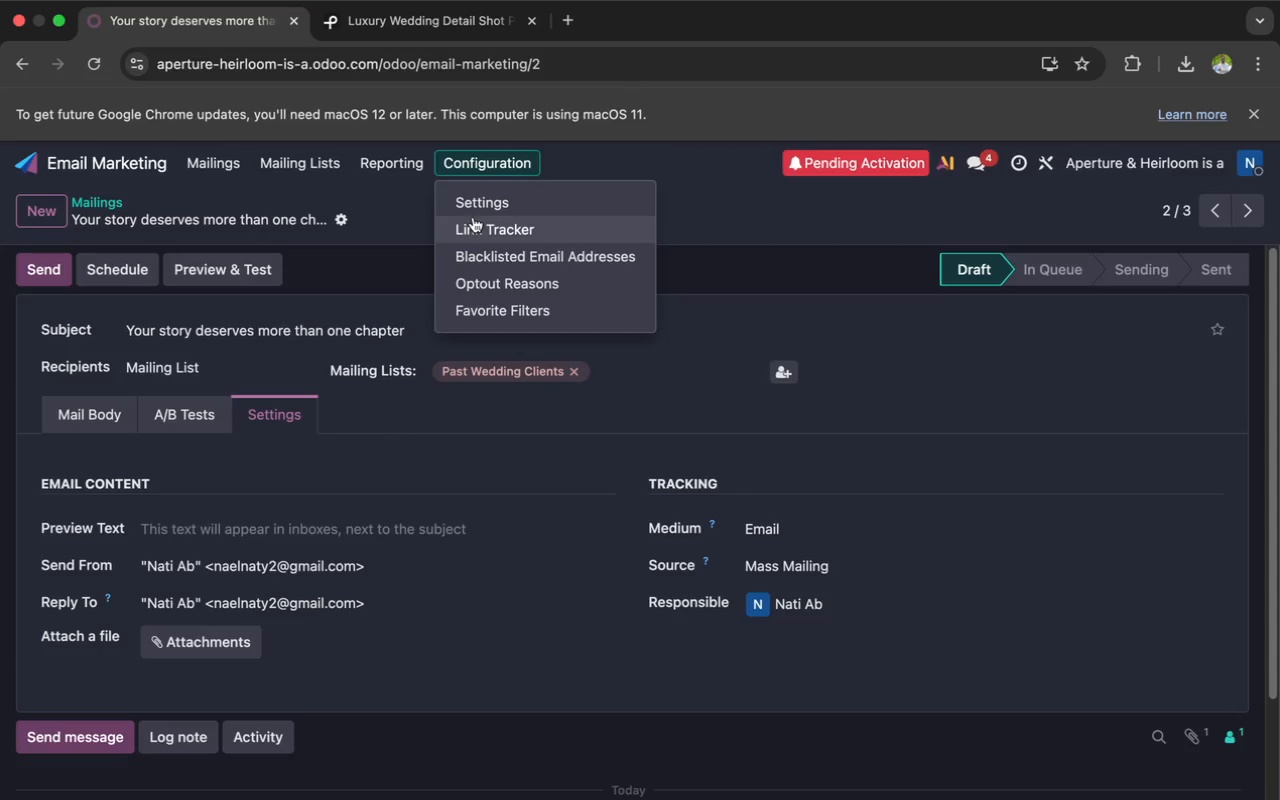 
left_click([478, 234])
 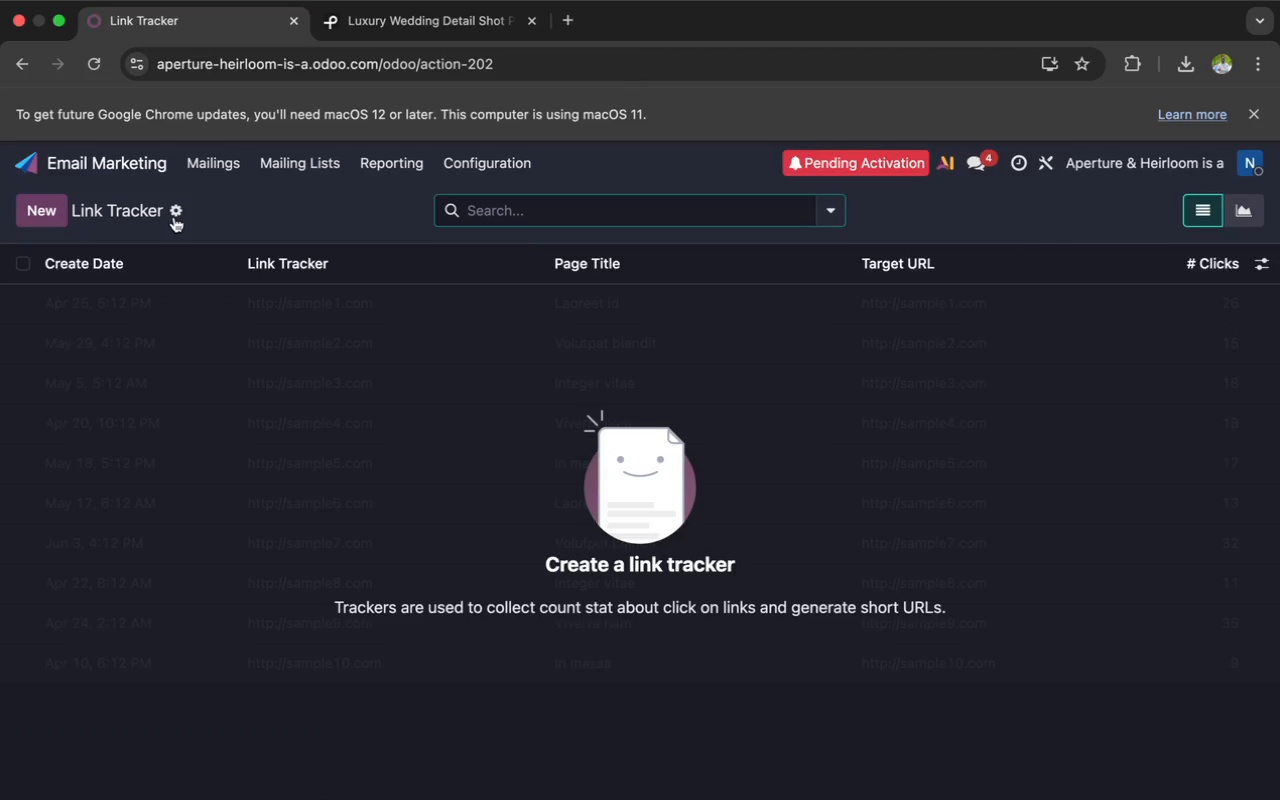 
wait(6.03)
 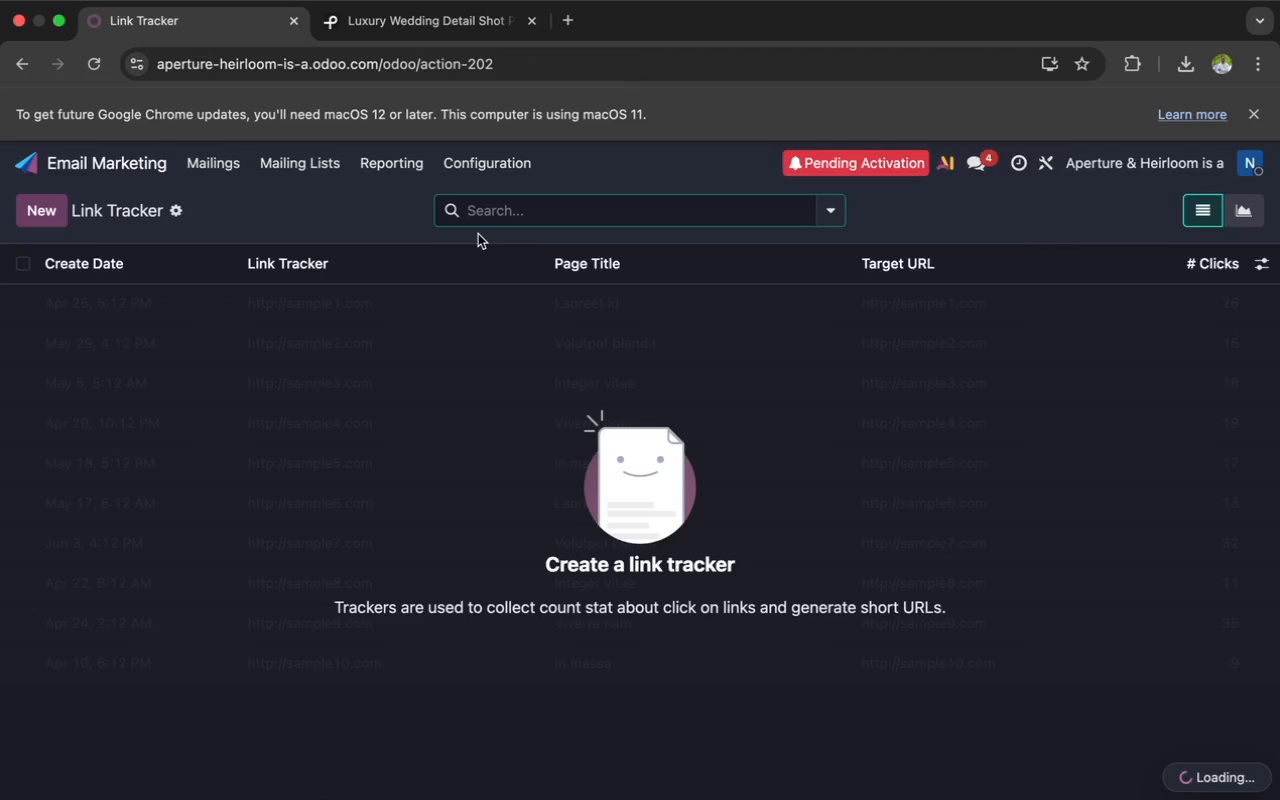 
left_click([47, 217])
 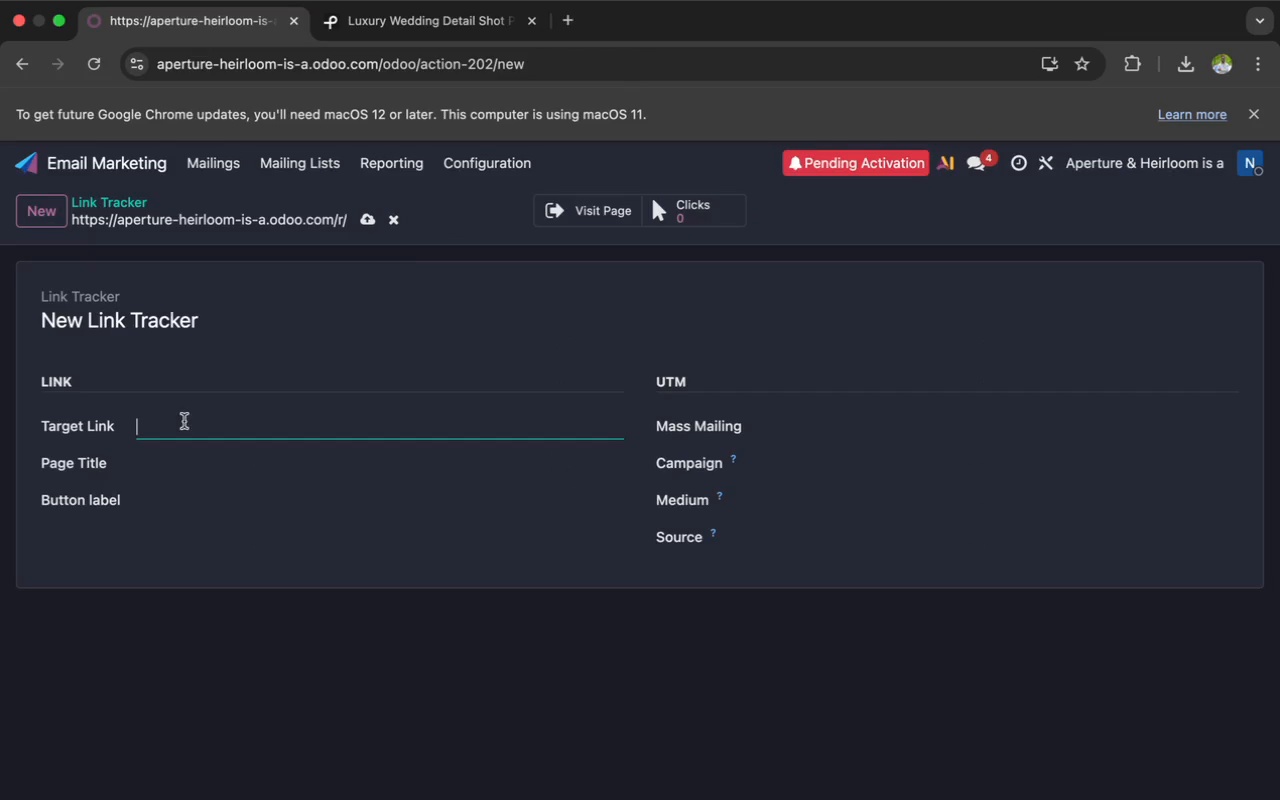 
wait(6.16)
 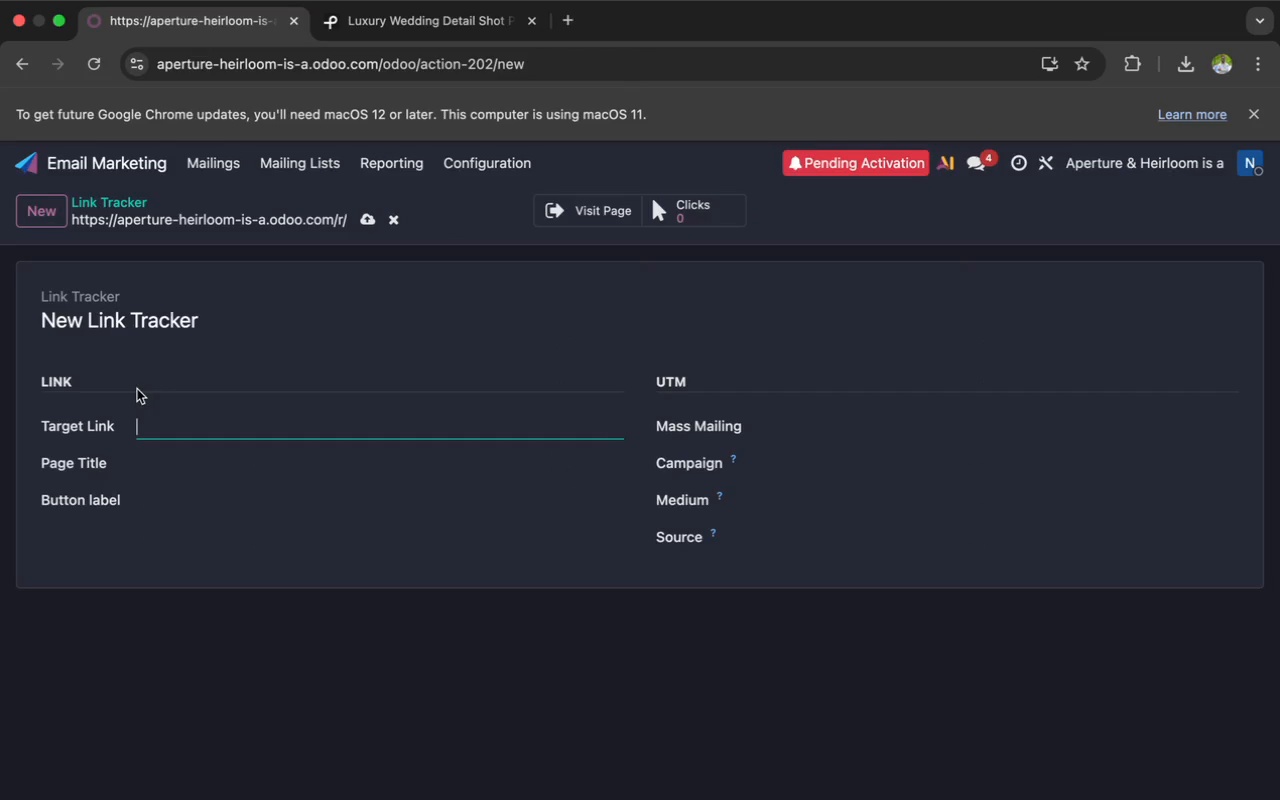 
left_click_drag(start_coordinate=[540, 72], to_coordinate=[220, 74])
 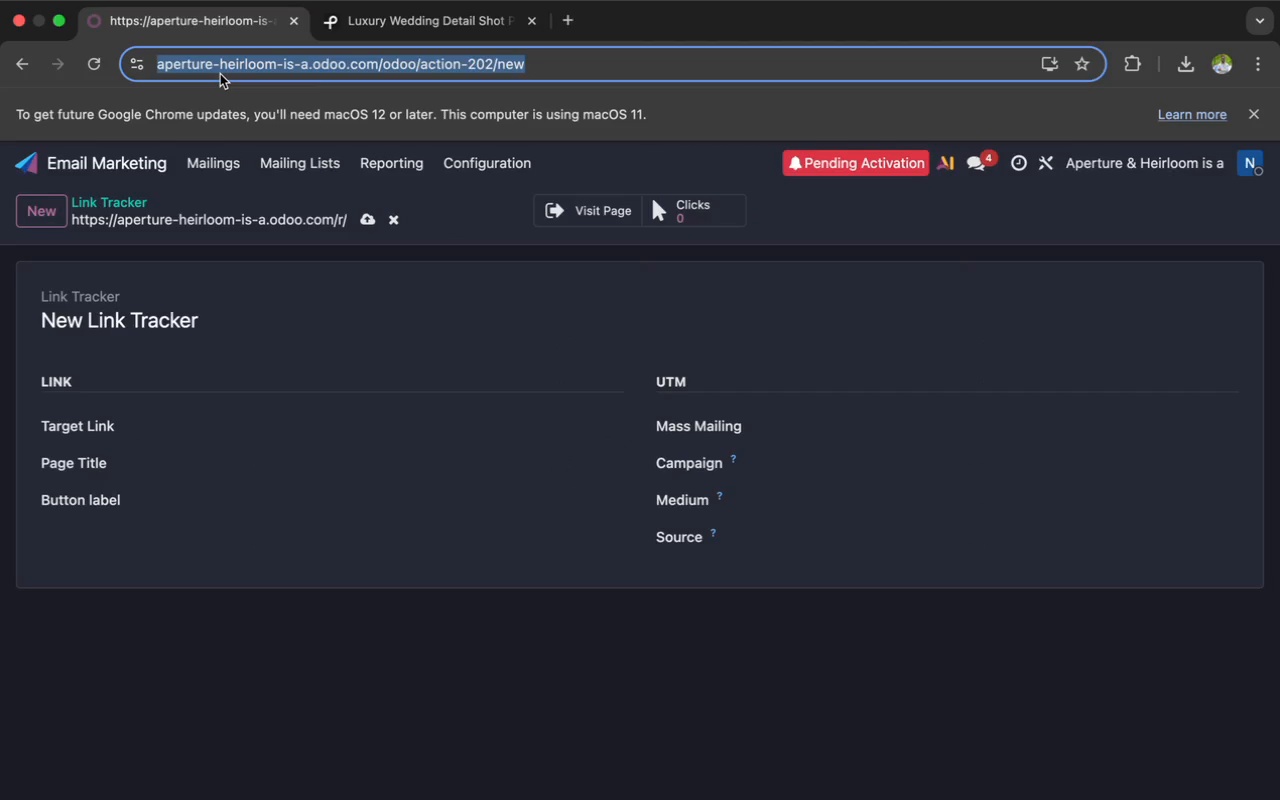 
key(Meta+C)
 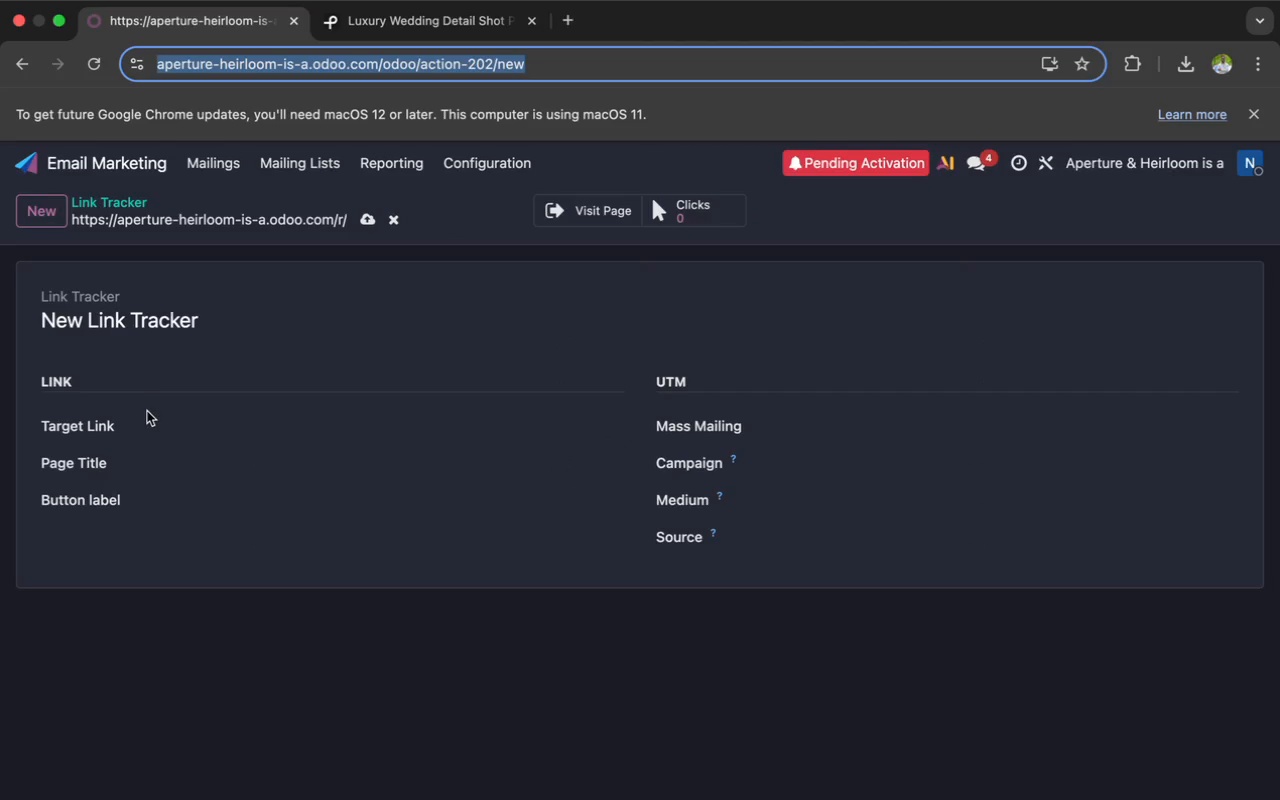 
left_click([157, 422])
 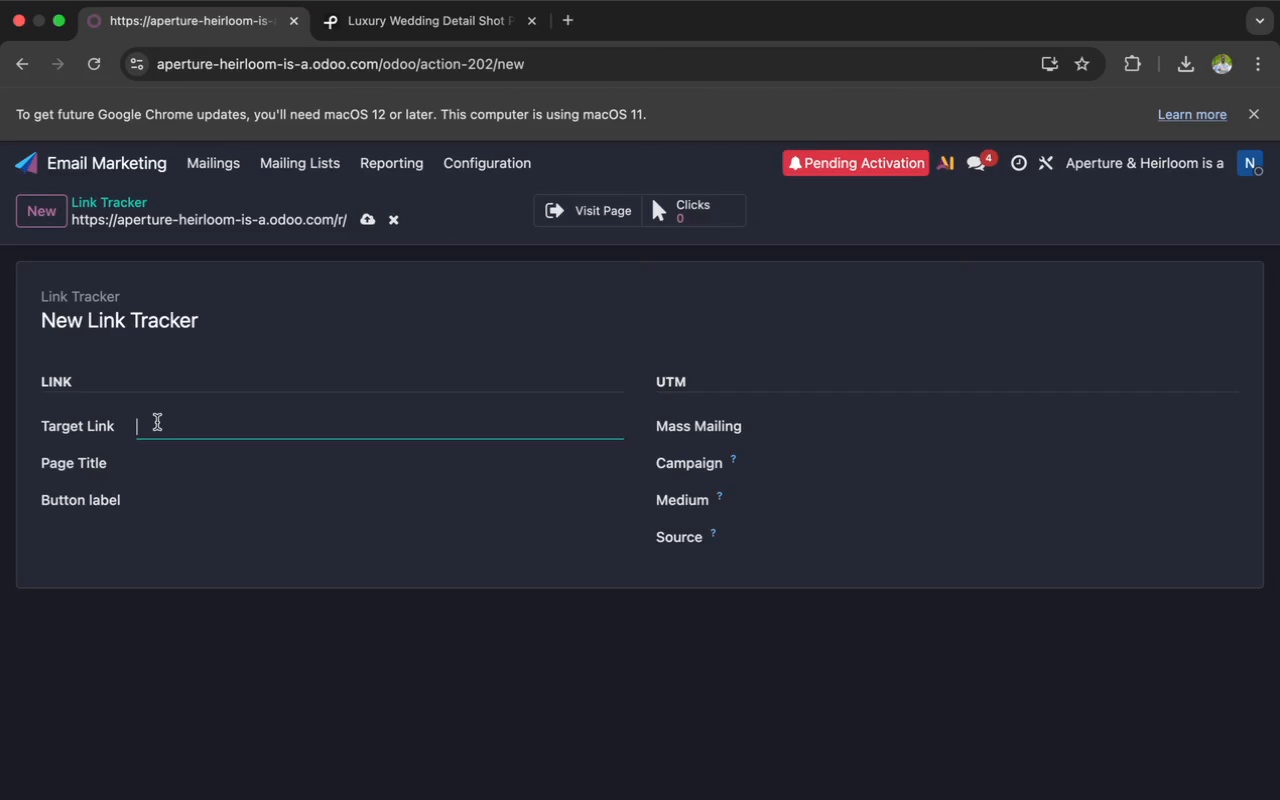 
key(Meta+V)
 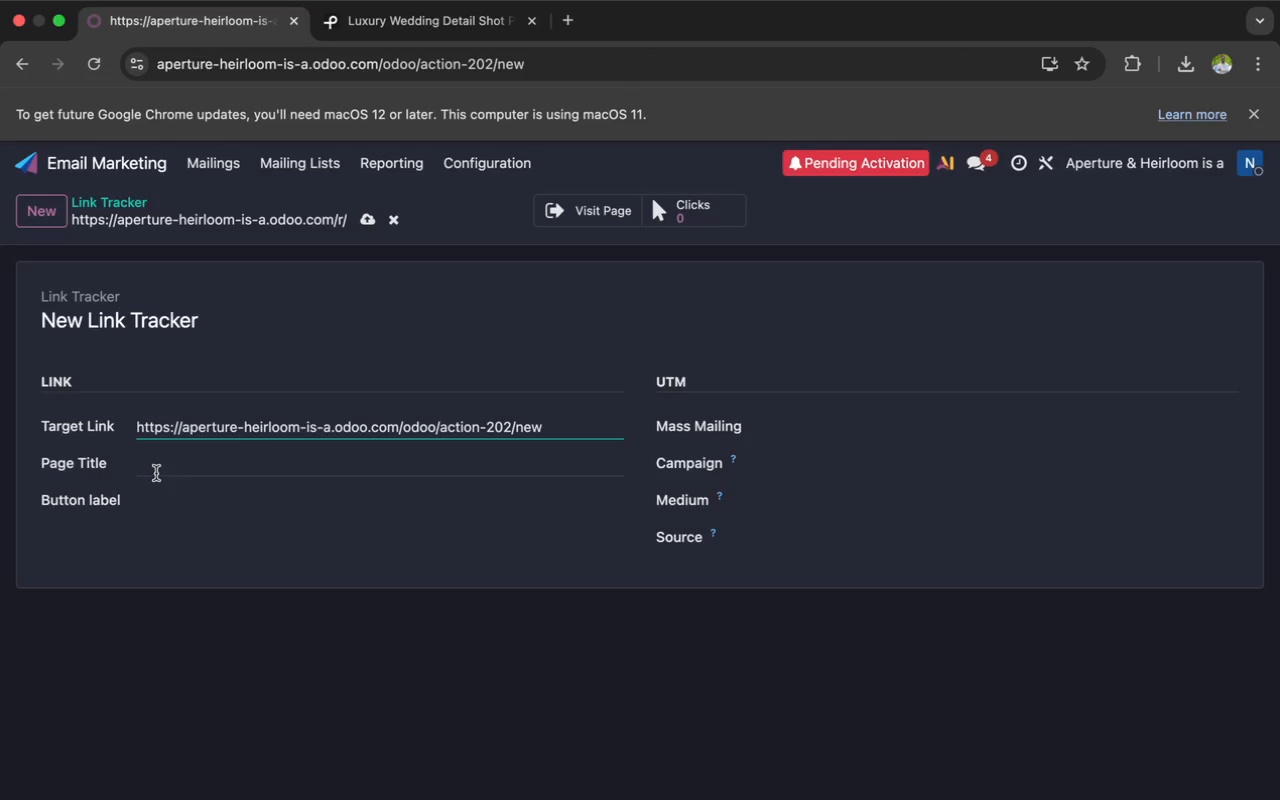 
left_click([156, 469])
 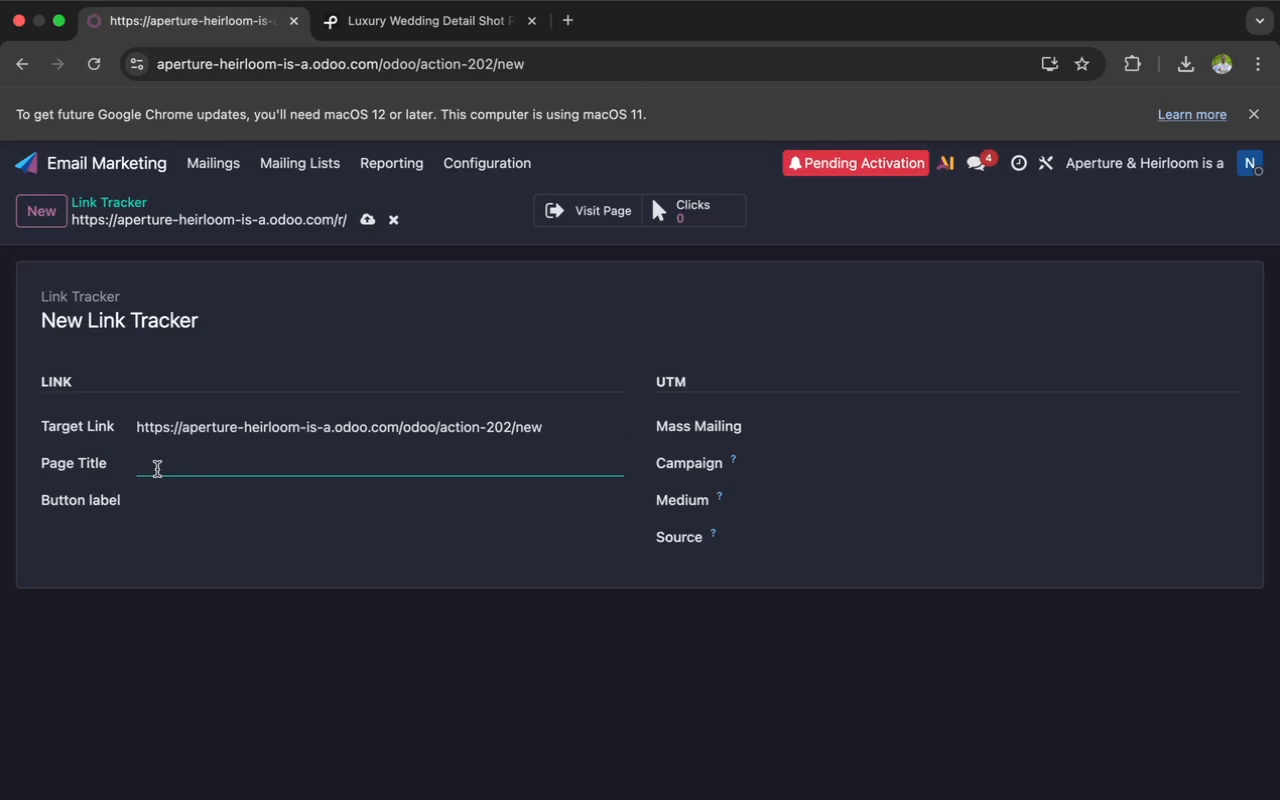 
wait(13.08)
 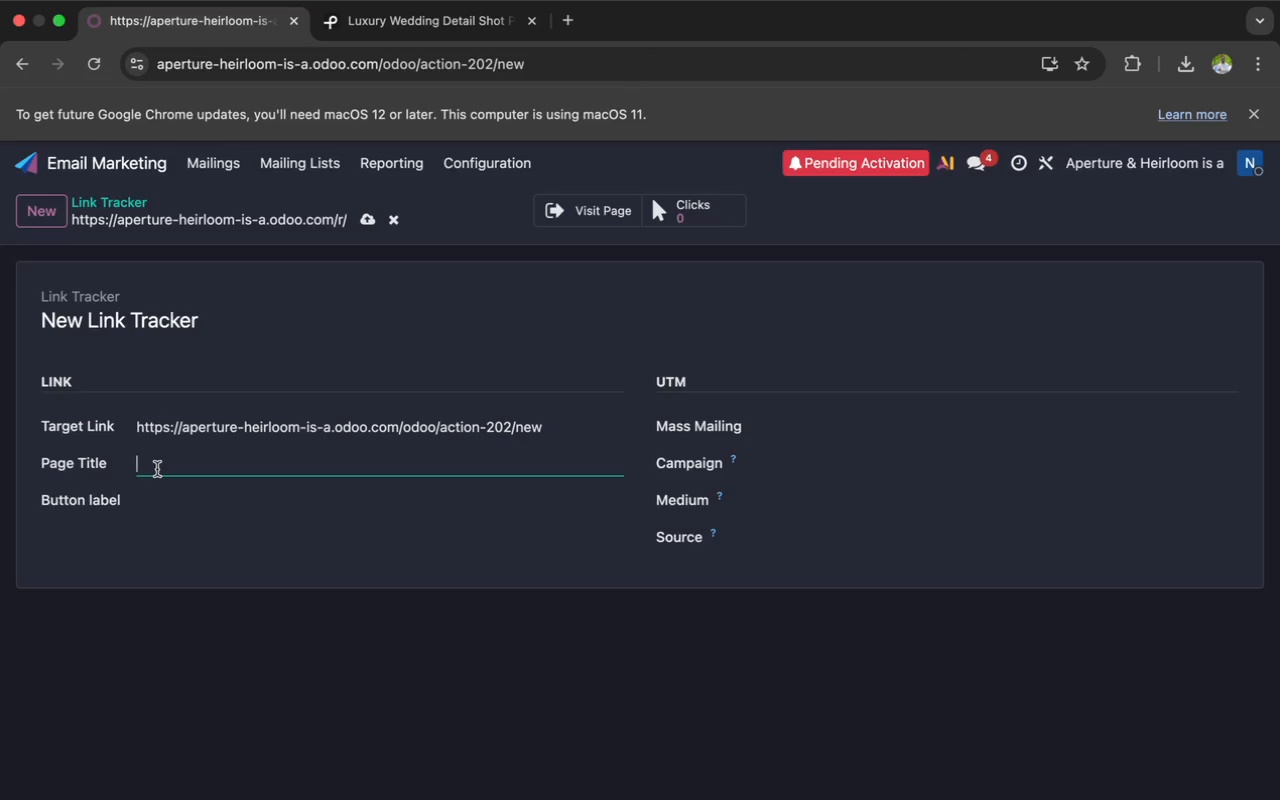 
type(CAT)
 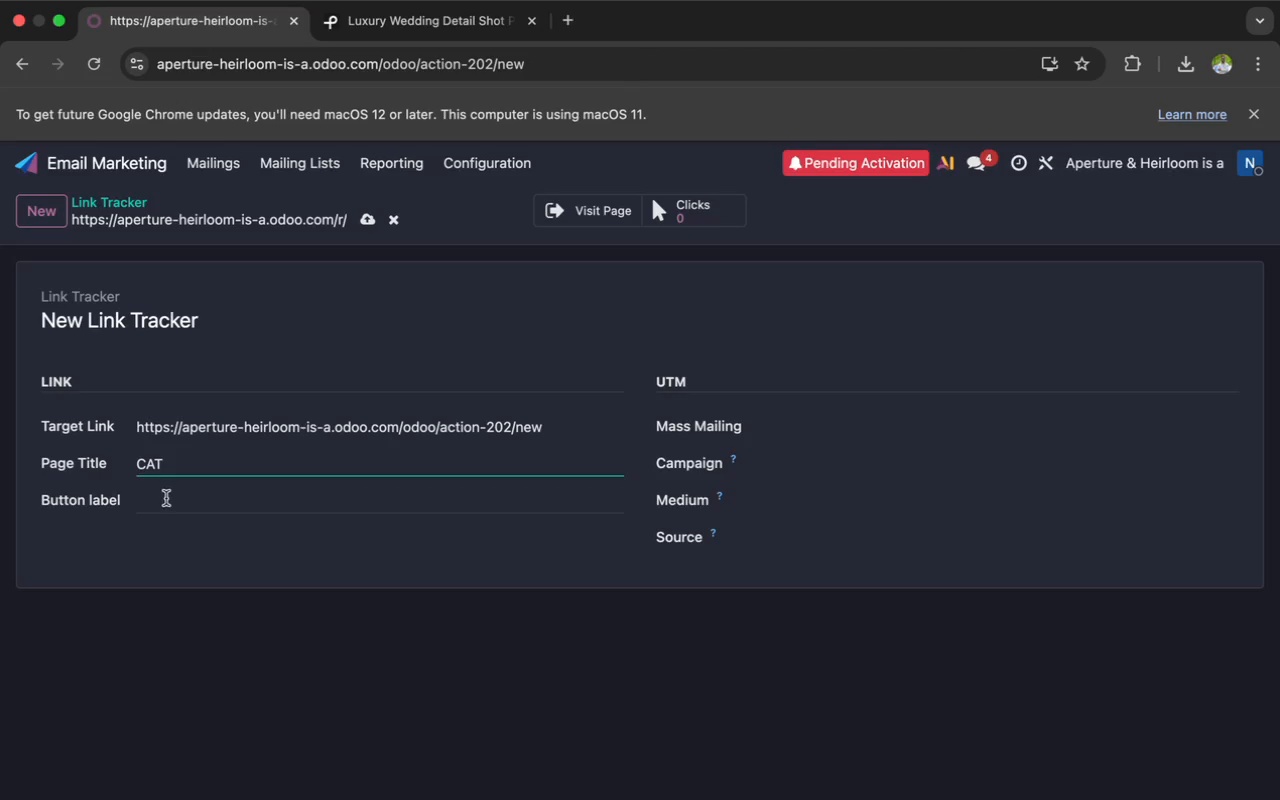 
left_click([159, 502])
 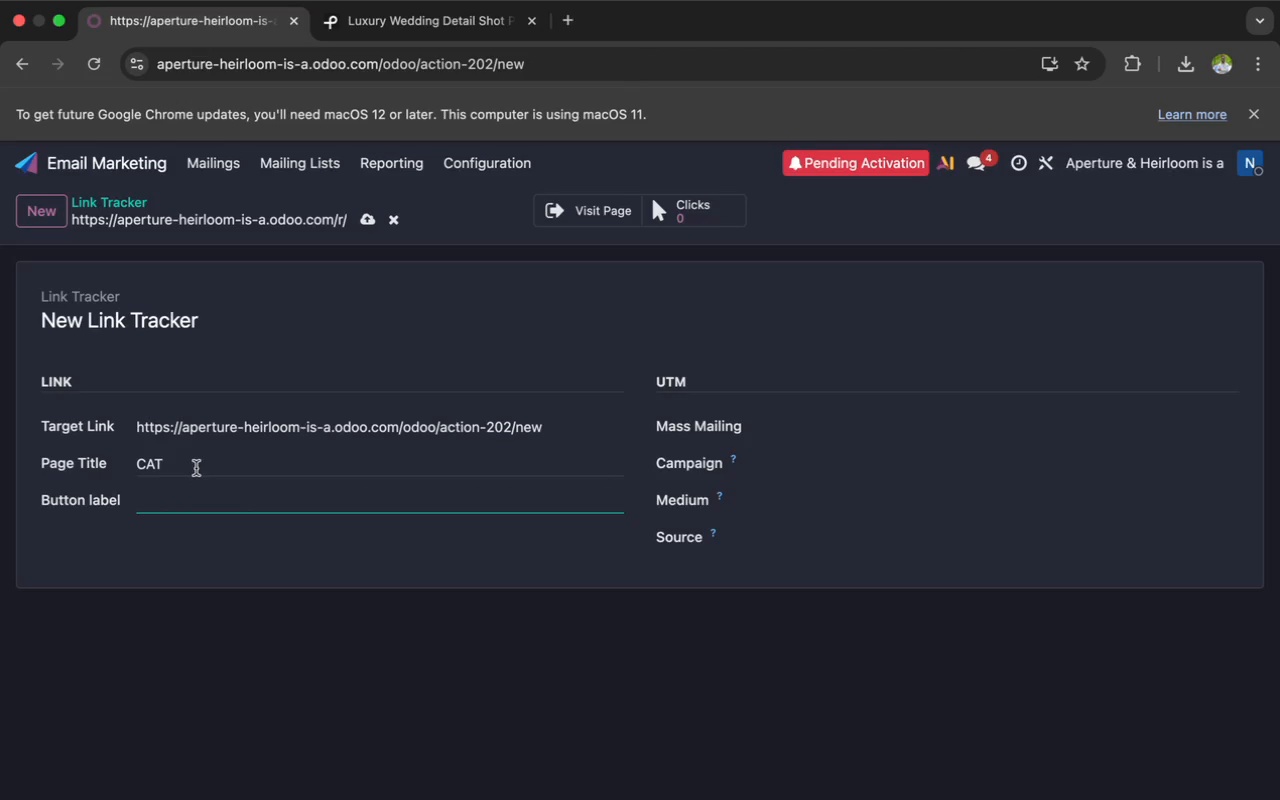 
left_click([195, 467])
 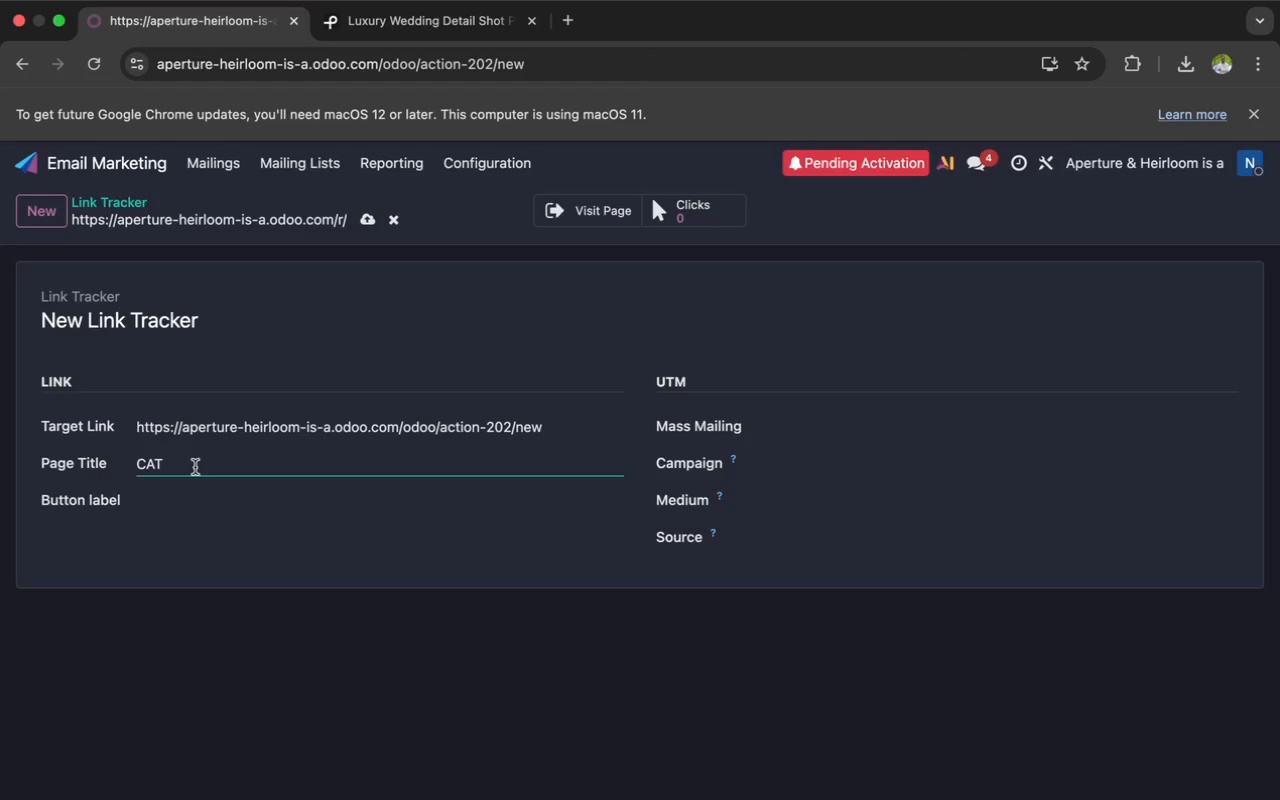 
key(Backspace)
key(Backspace)
key(Backspace)
type(Email )
 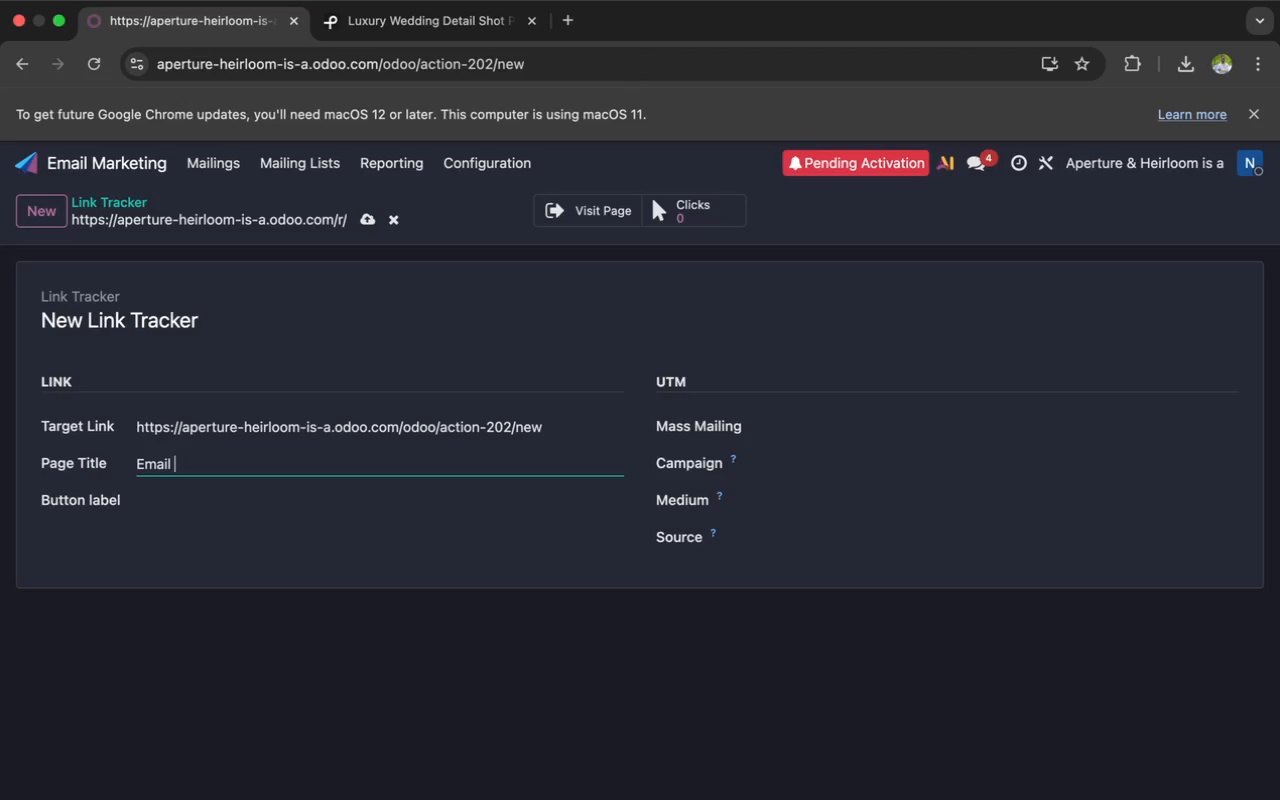 
left_click([786, 427])
 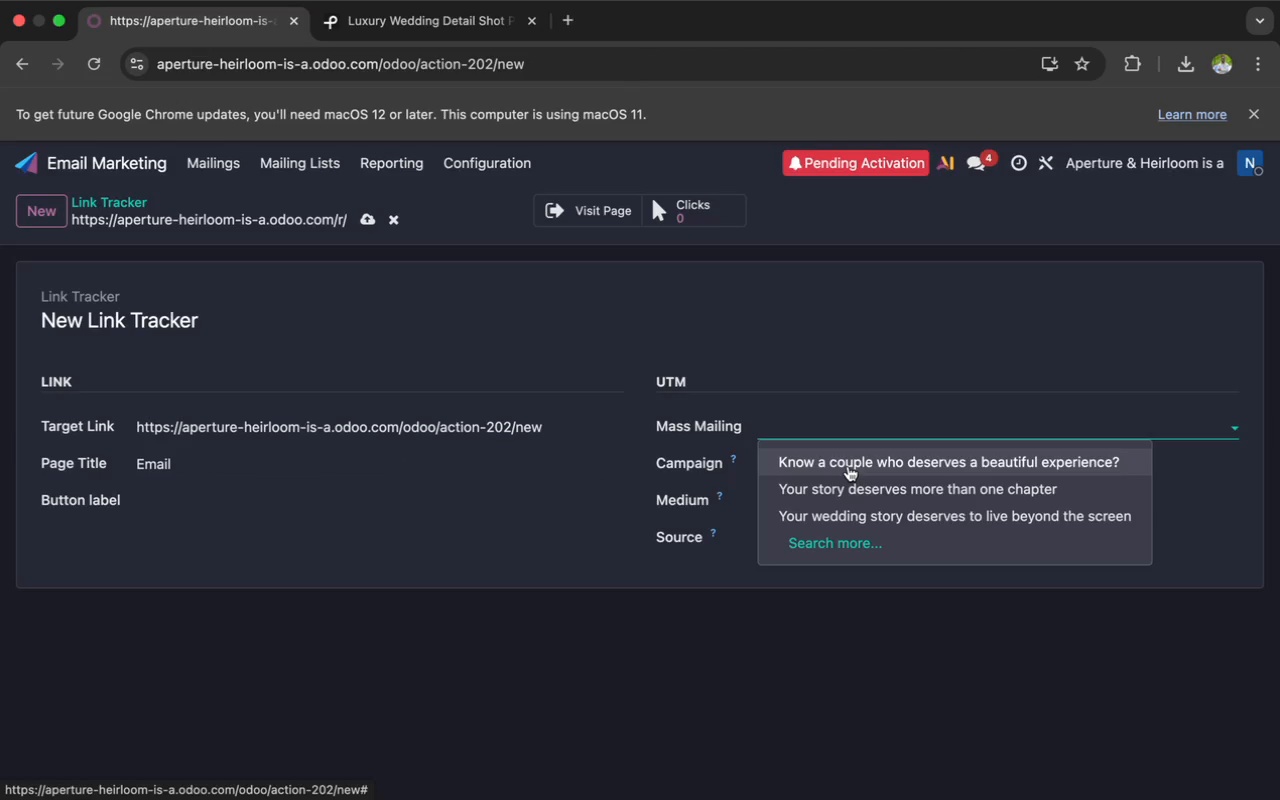 
left_click([848, 466])
 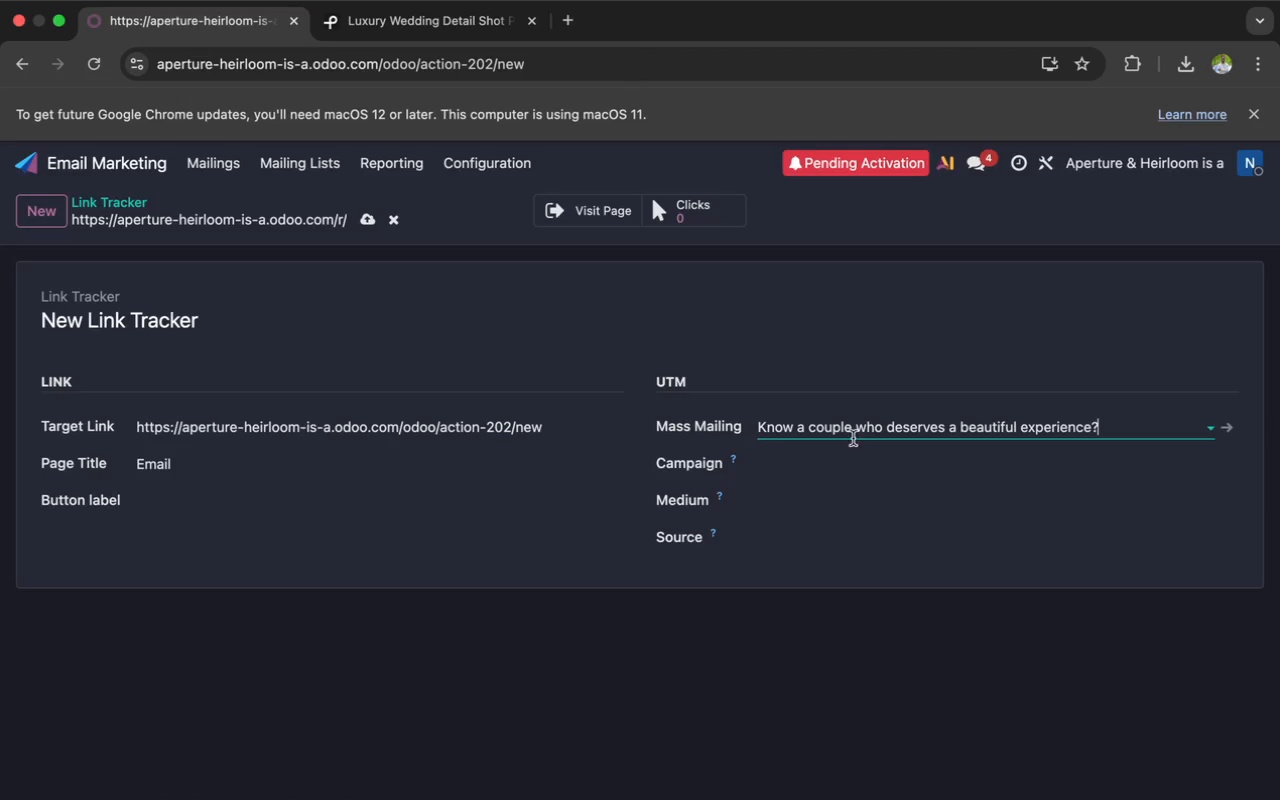 
left_click([843, 460])
 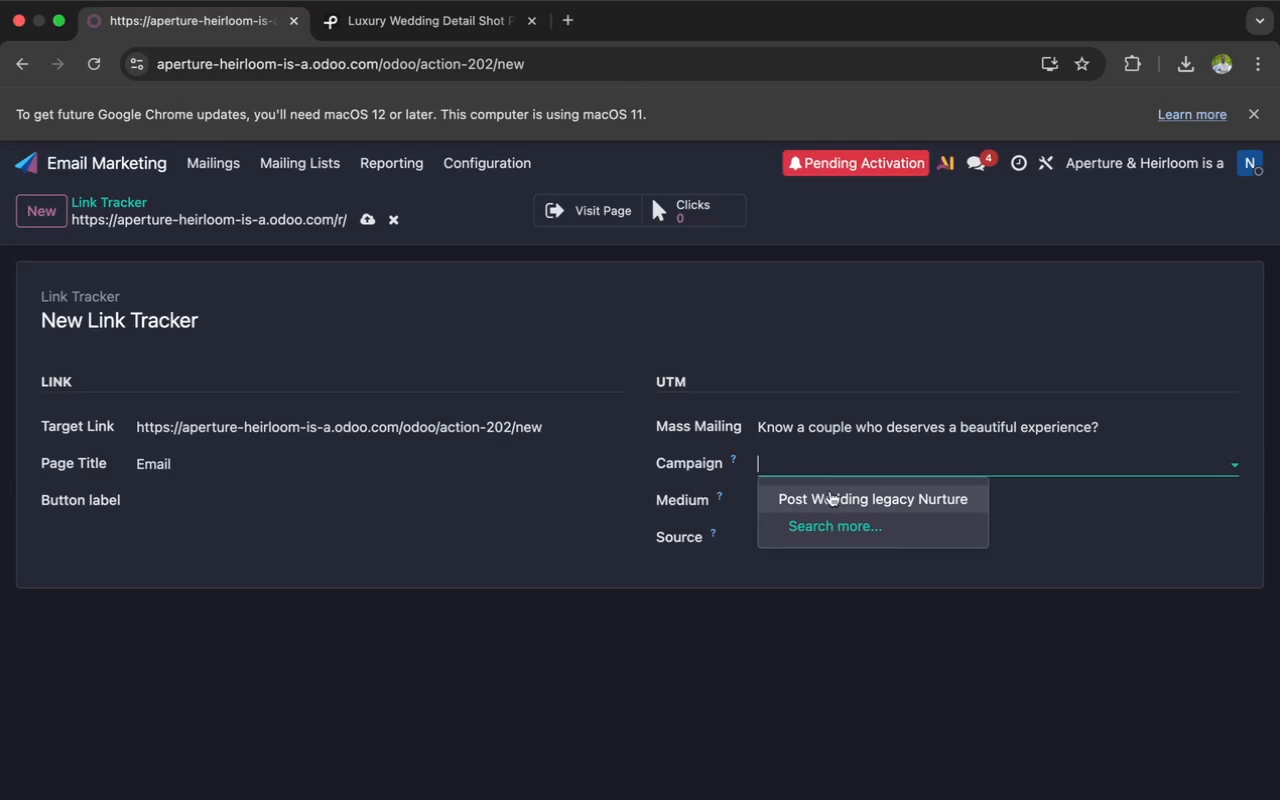 
left_click([835, 496])
 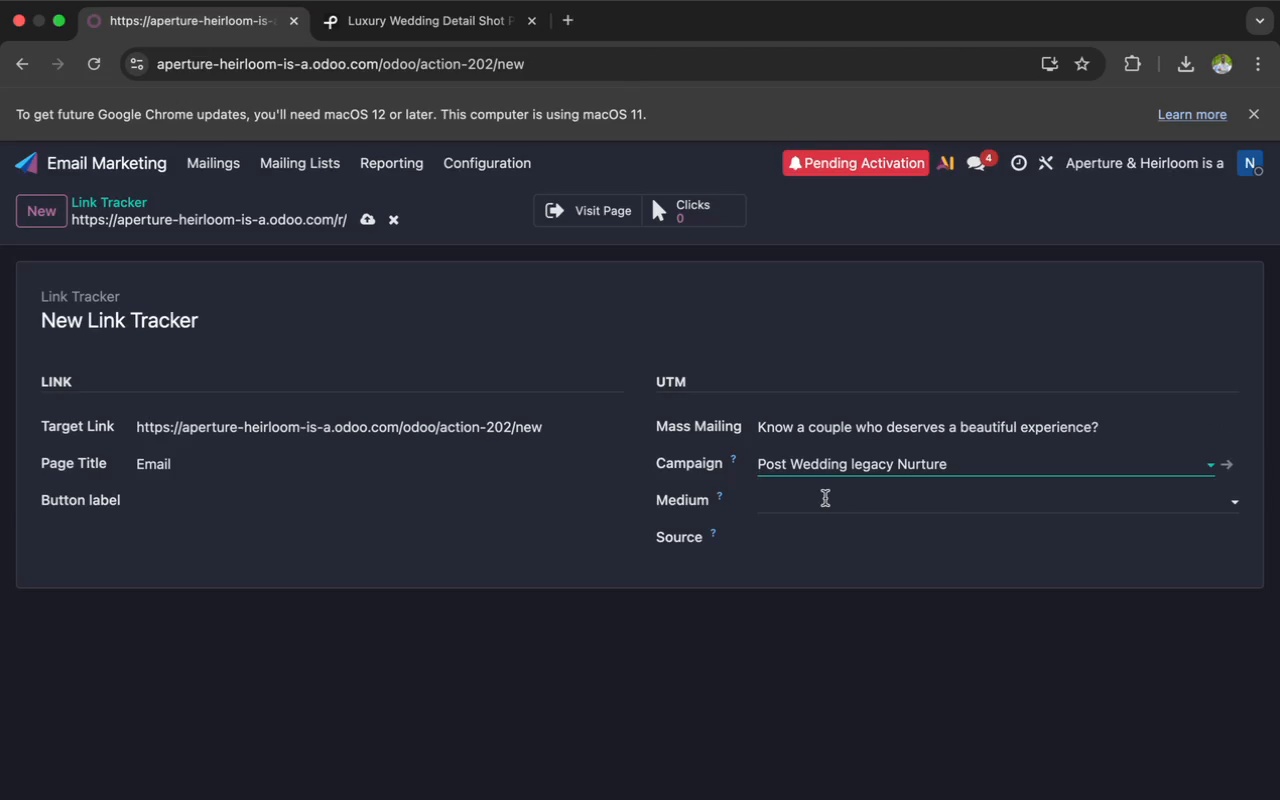 
left_click([823, 502])
 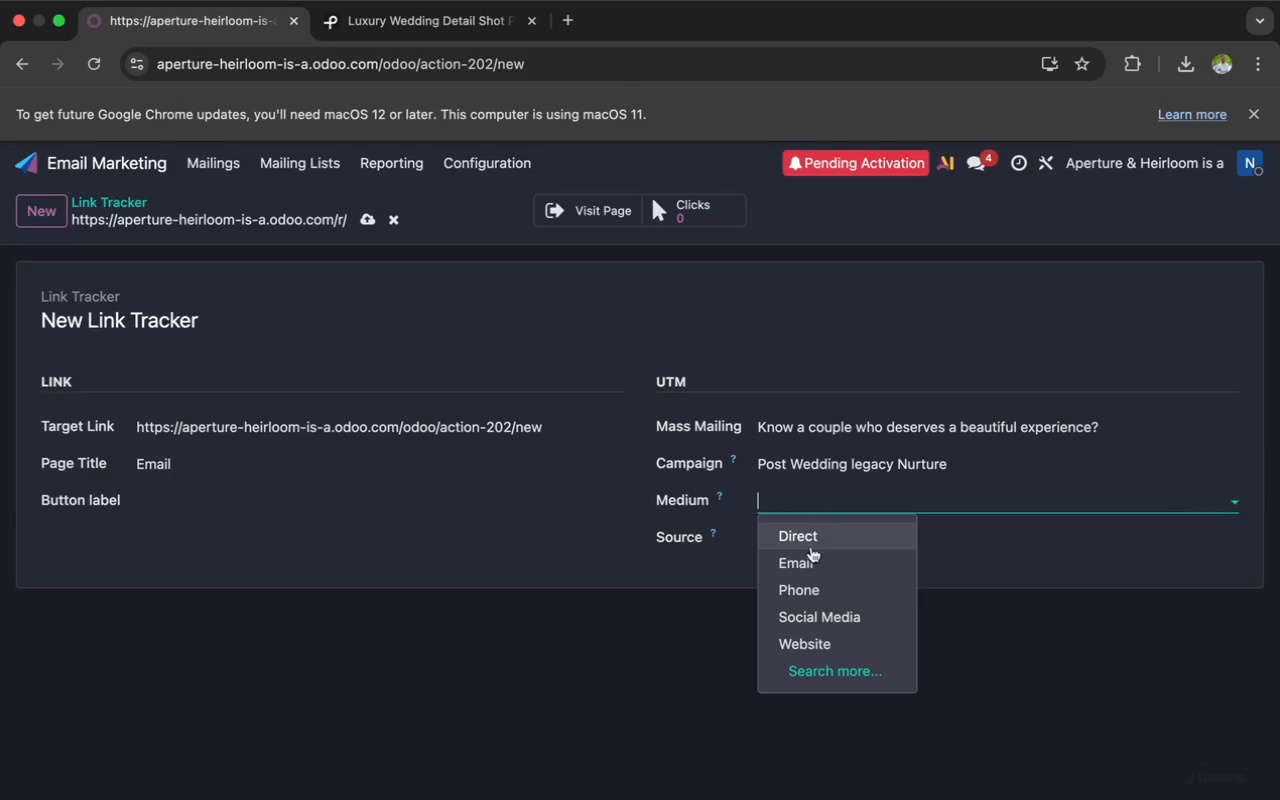 
left_click([808, 559])
 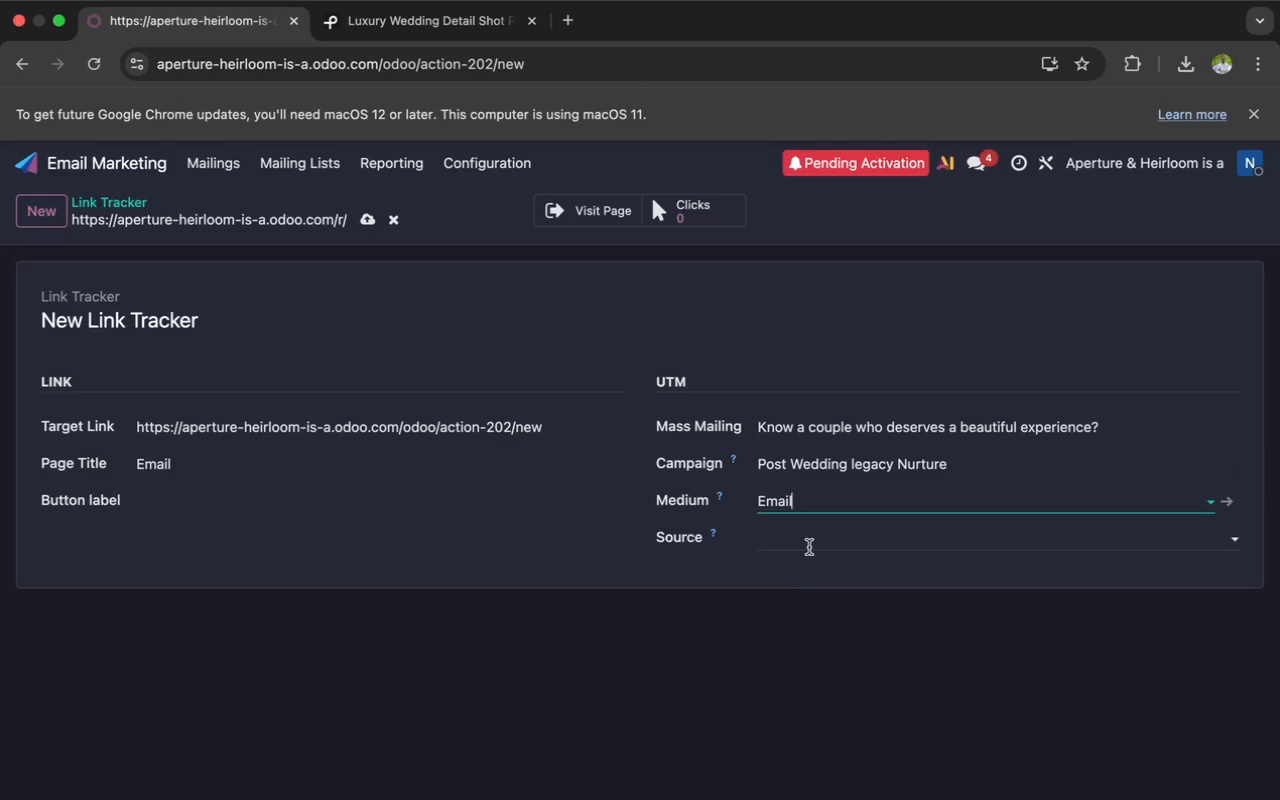 
left_click([809, 544])
 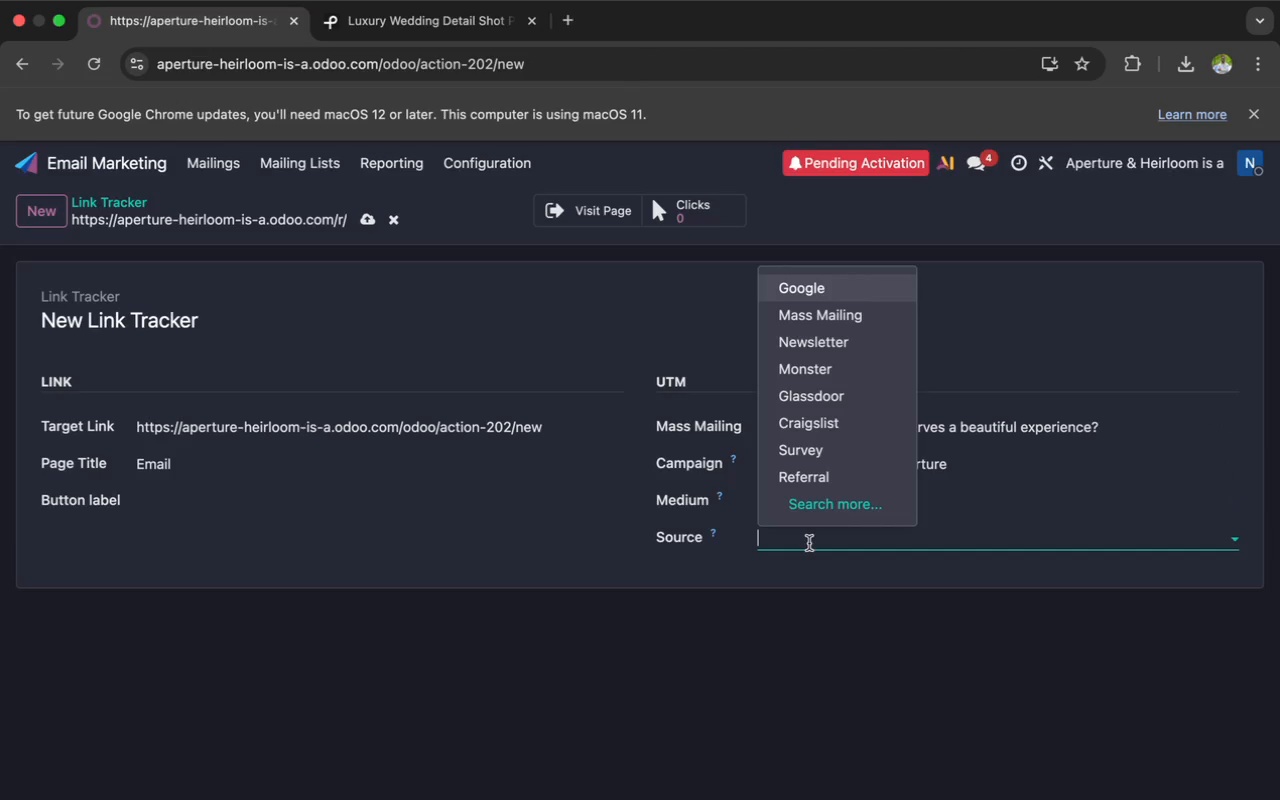 
type(Odoo)
 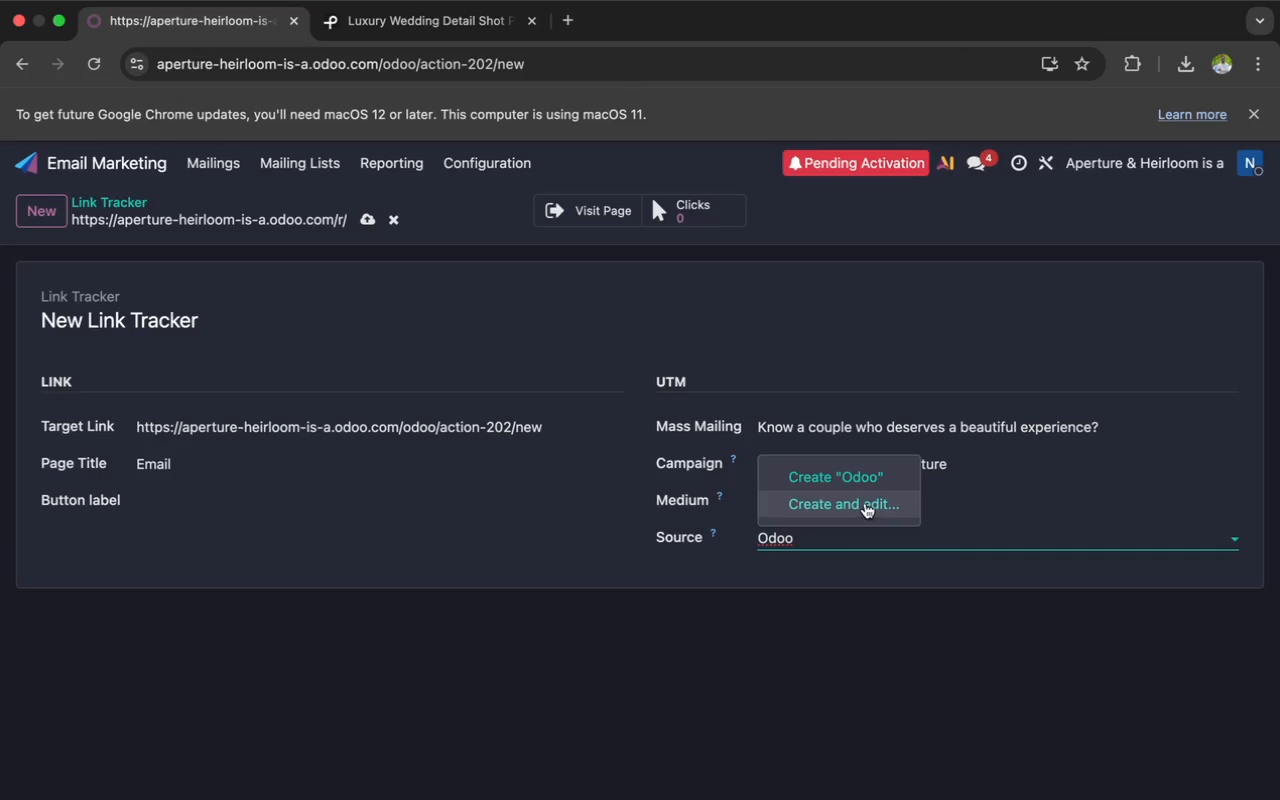 
left_click([850, 475])
 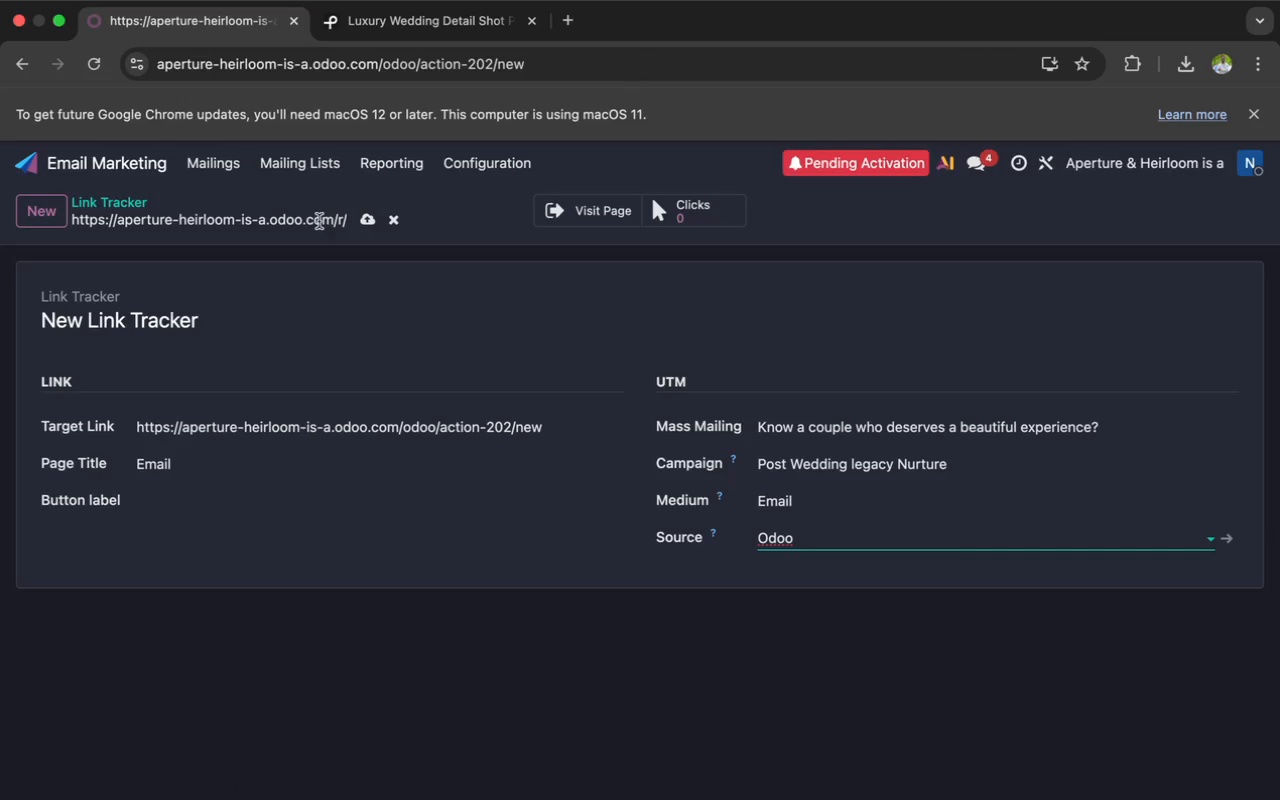 
left_click([363, 220])
 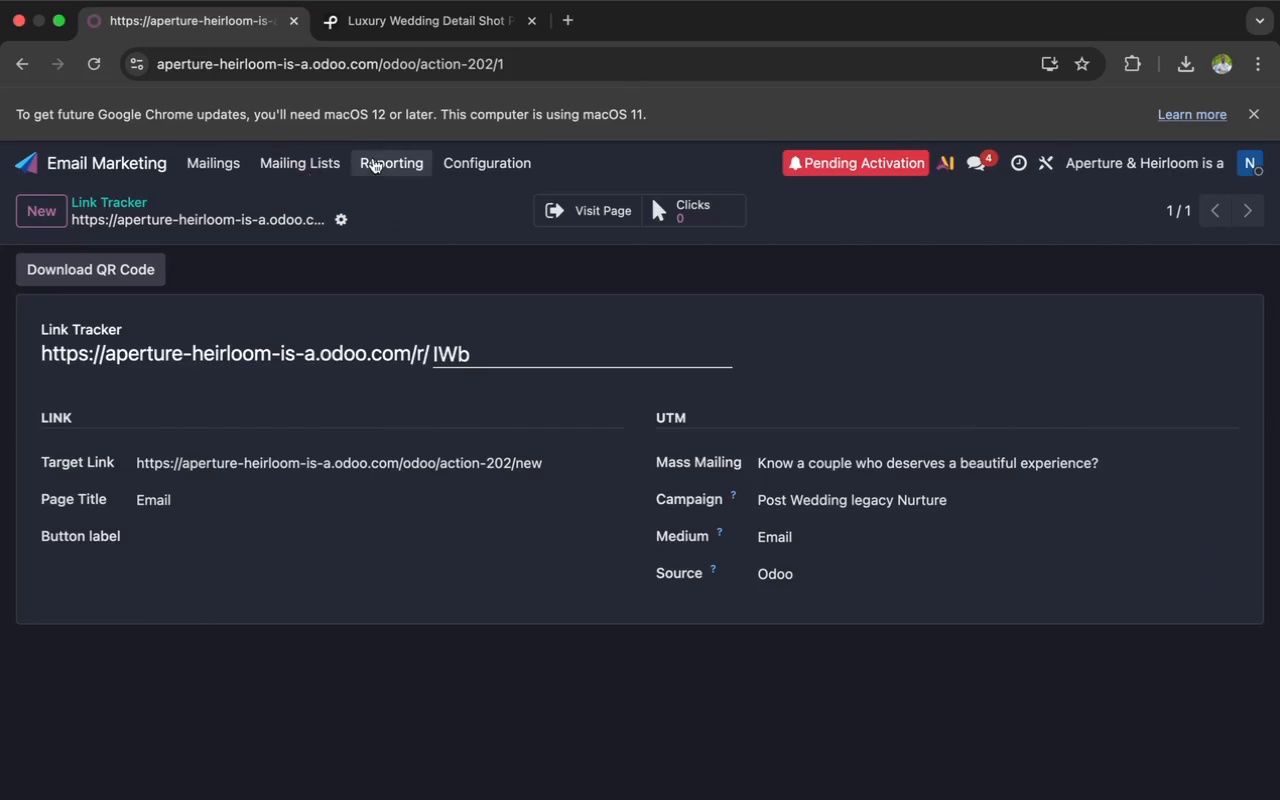 
left_click([217, 170])
 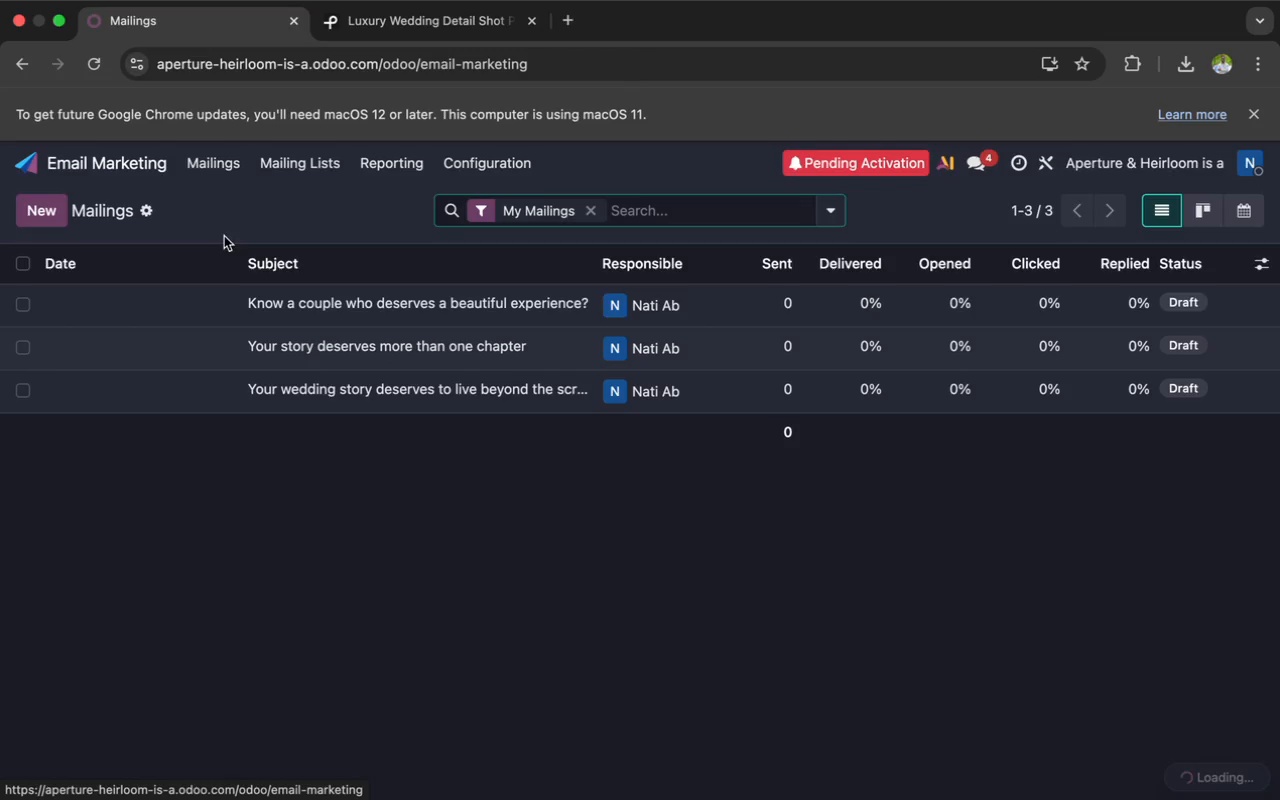 
left_click([259, 308])
 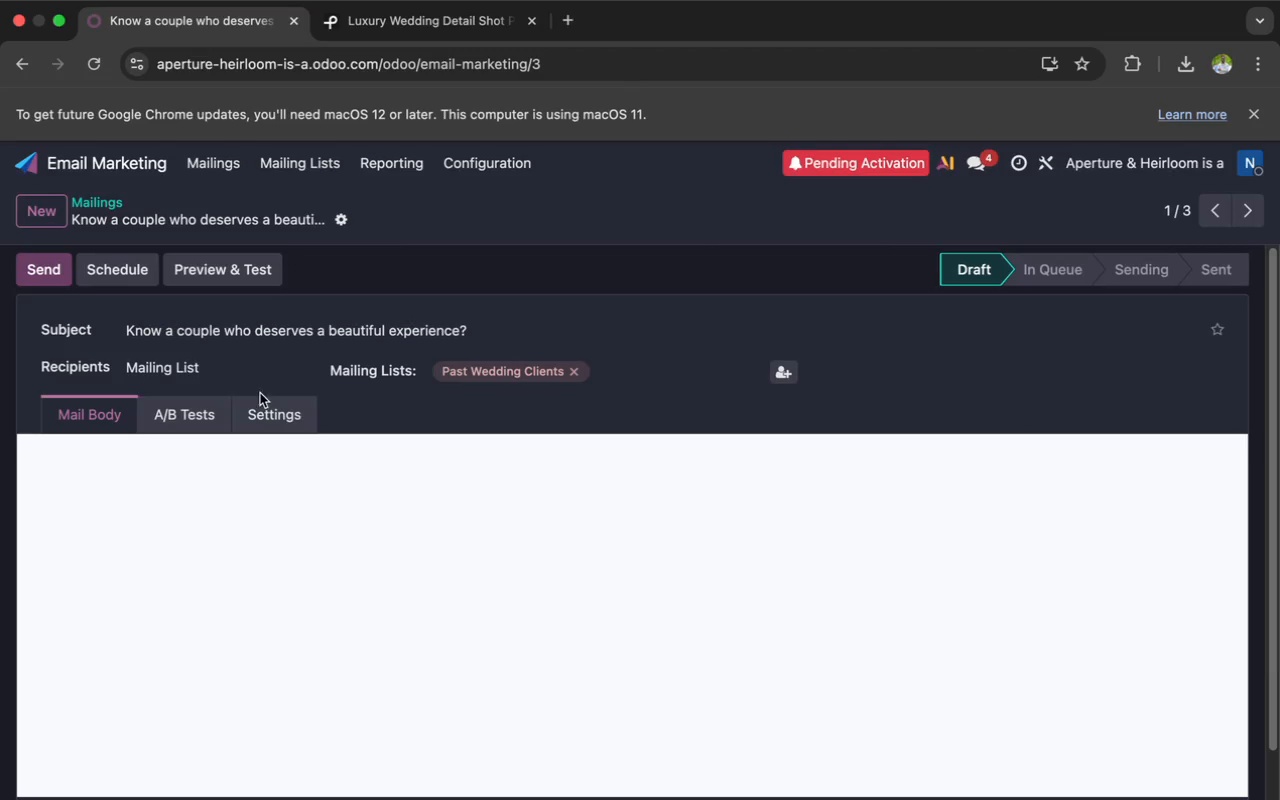 
left_click([274, 414])
 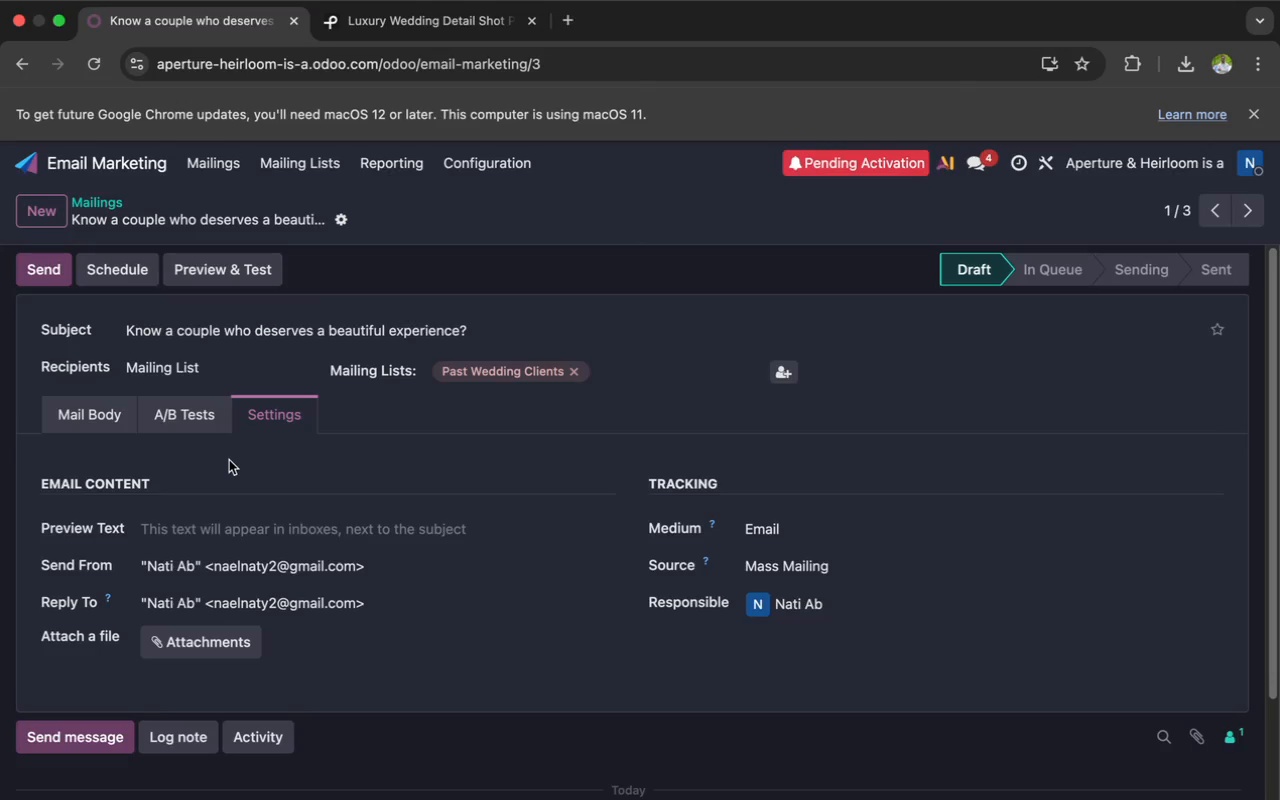 
wait(46.86)
 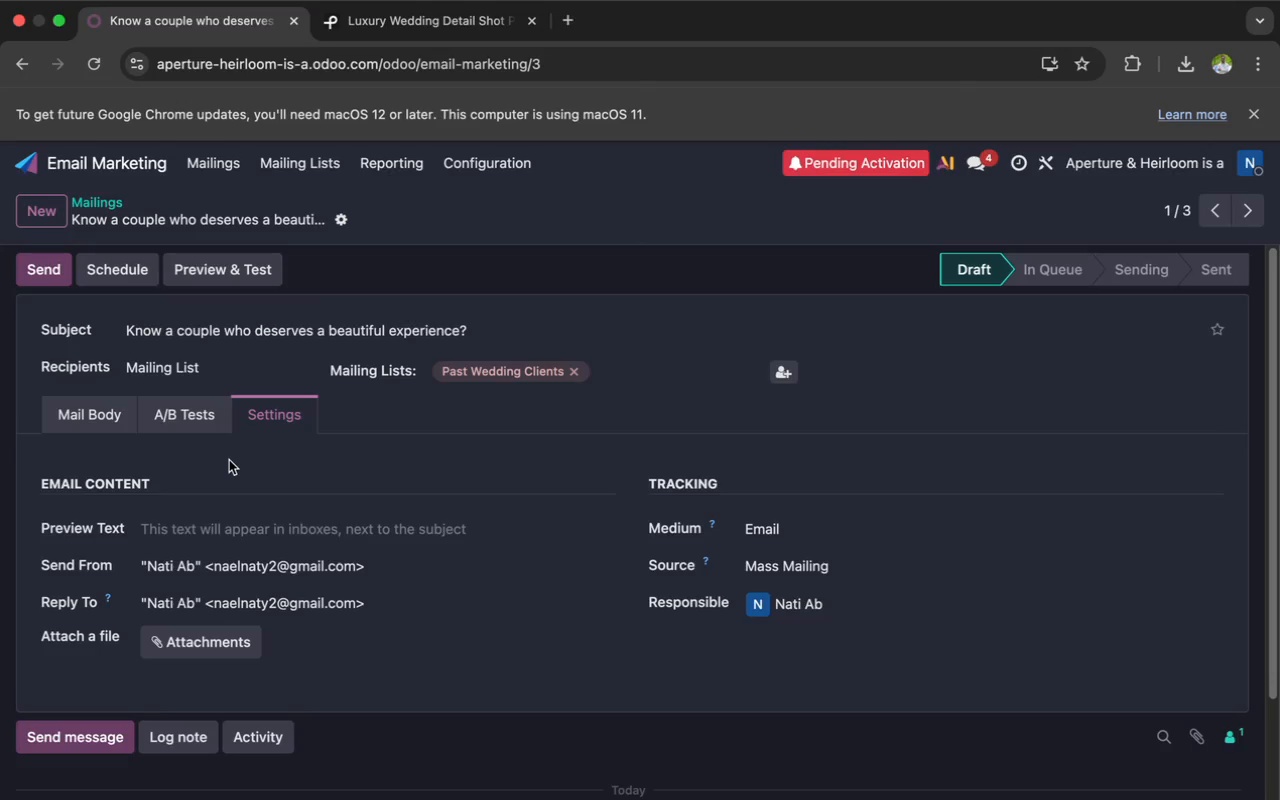 
scroll: coordinate [337, 495], scroll_direction: up, amount: 7.0
 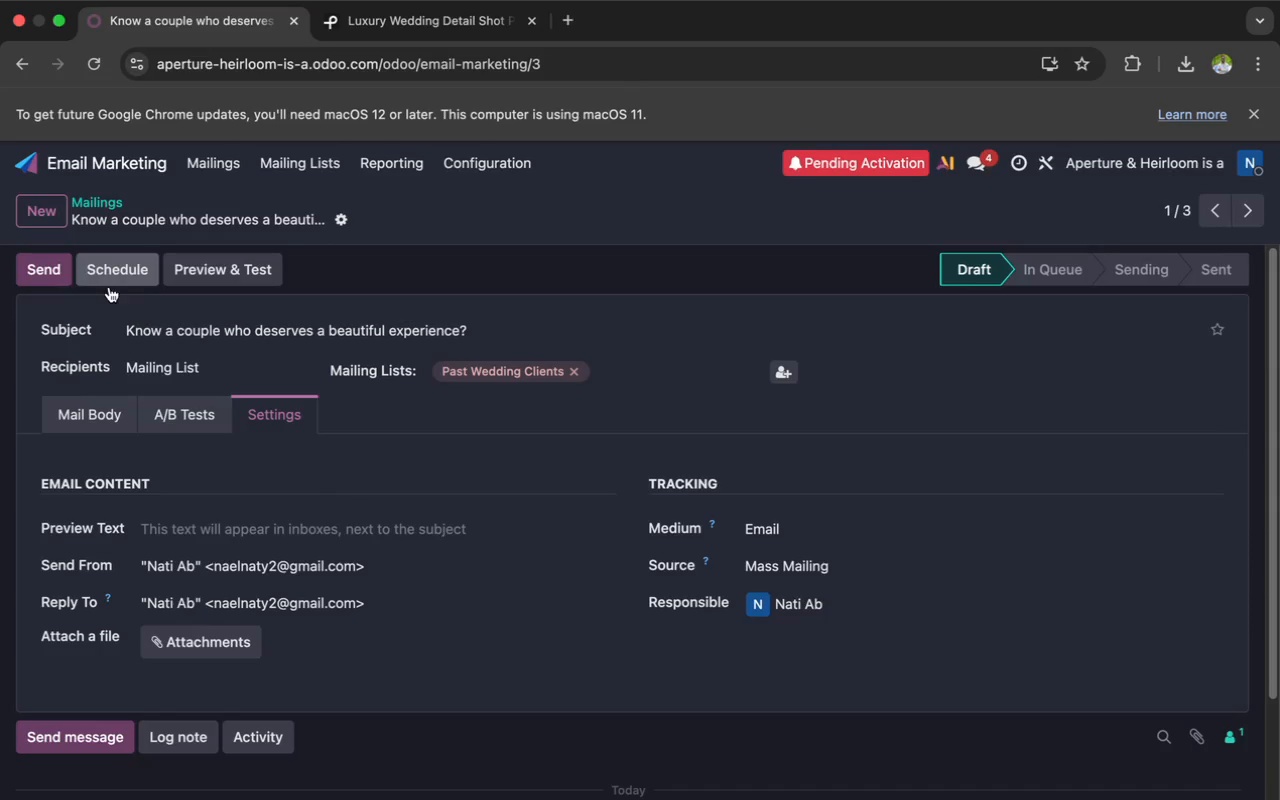 
left_click([91, 408])
 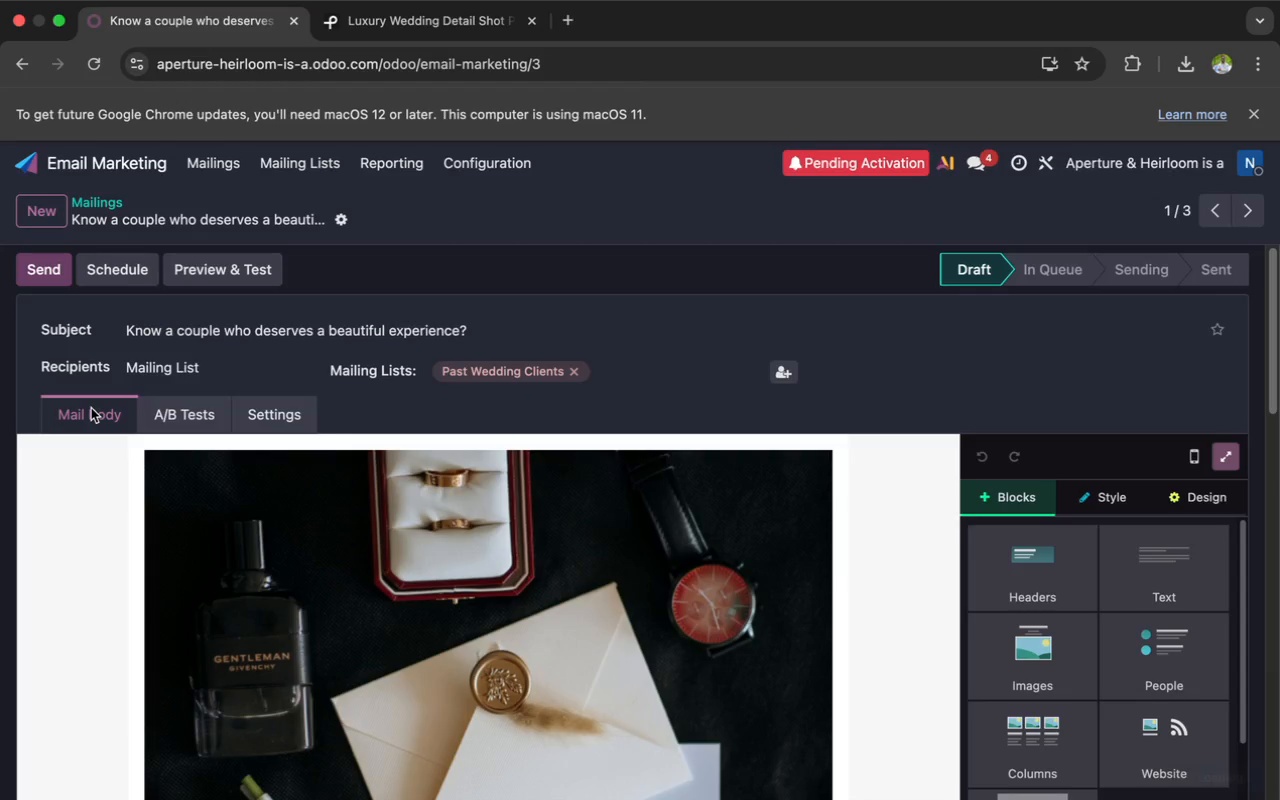 
scroll: coordinate [230, 424], scroll_direction: down, amount: 72.0
 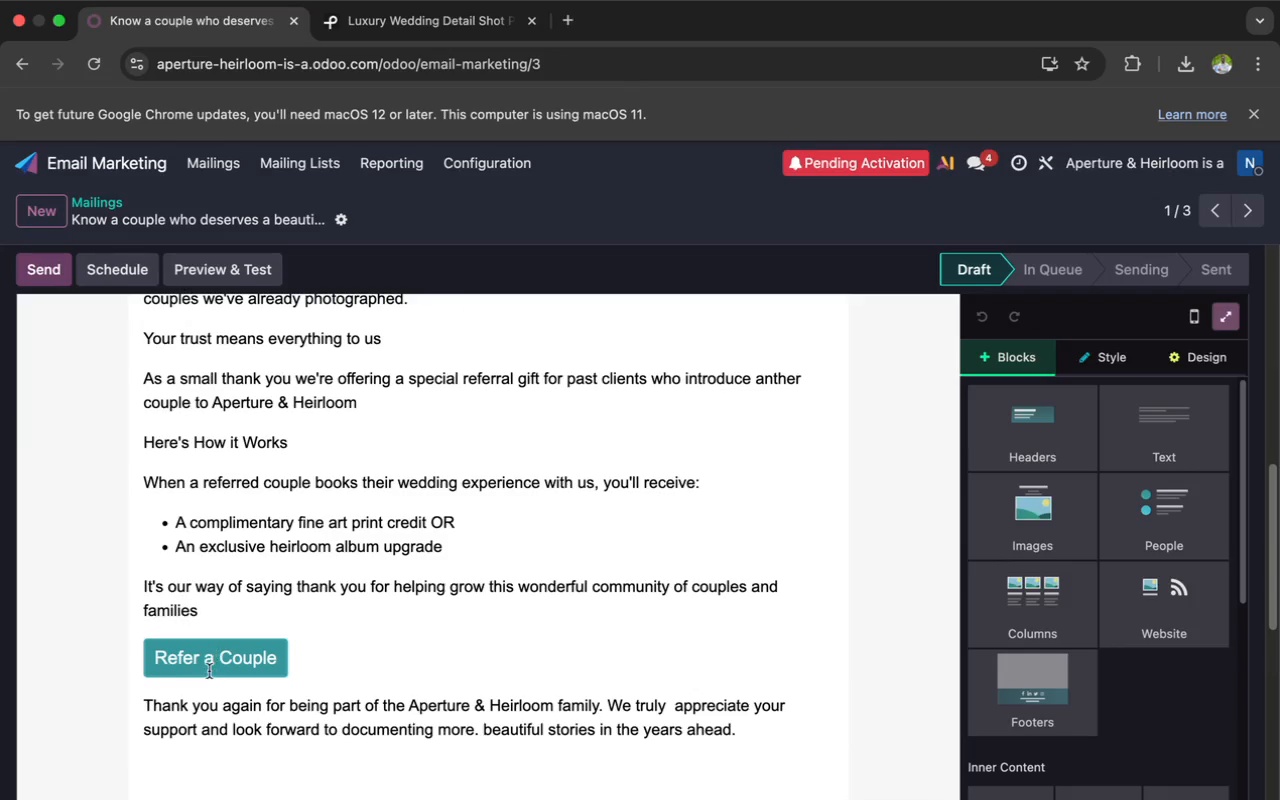 
left_click([209, 658])
 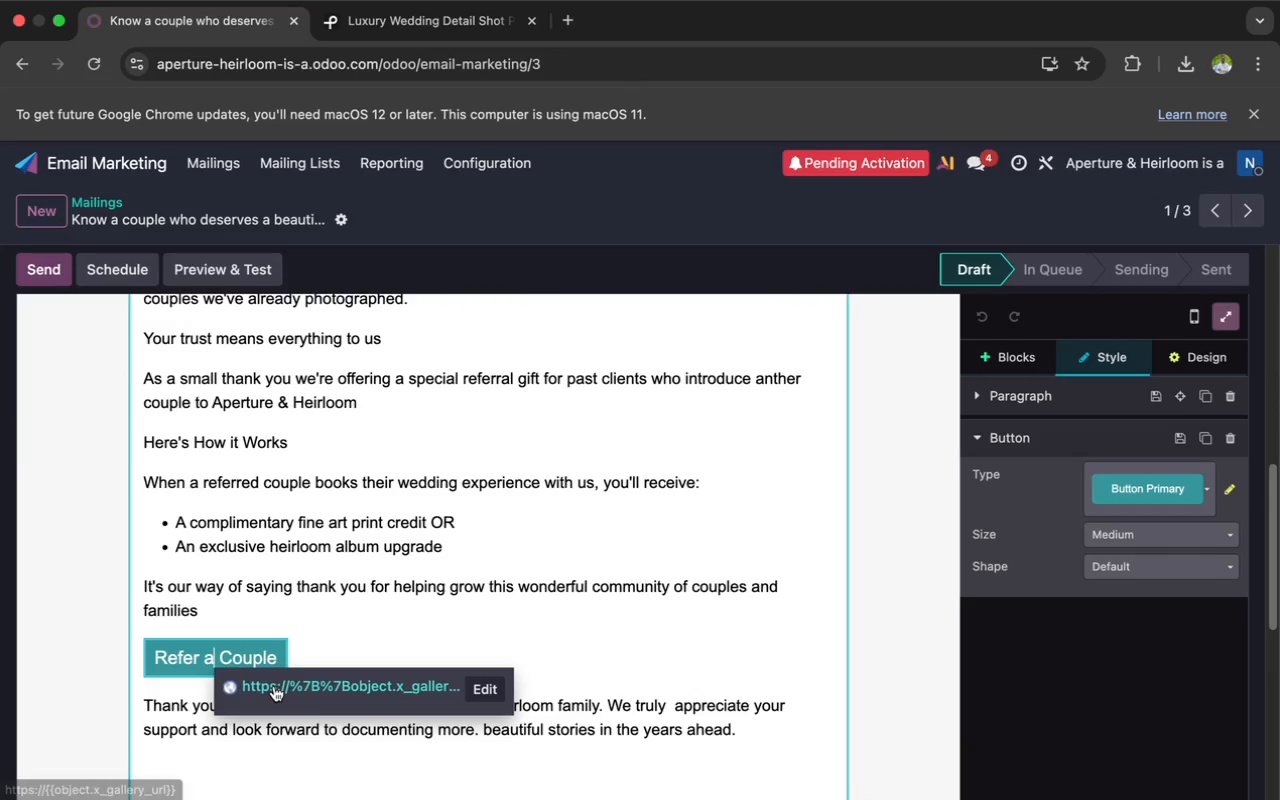 
left_click([274, 686])
 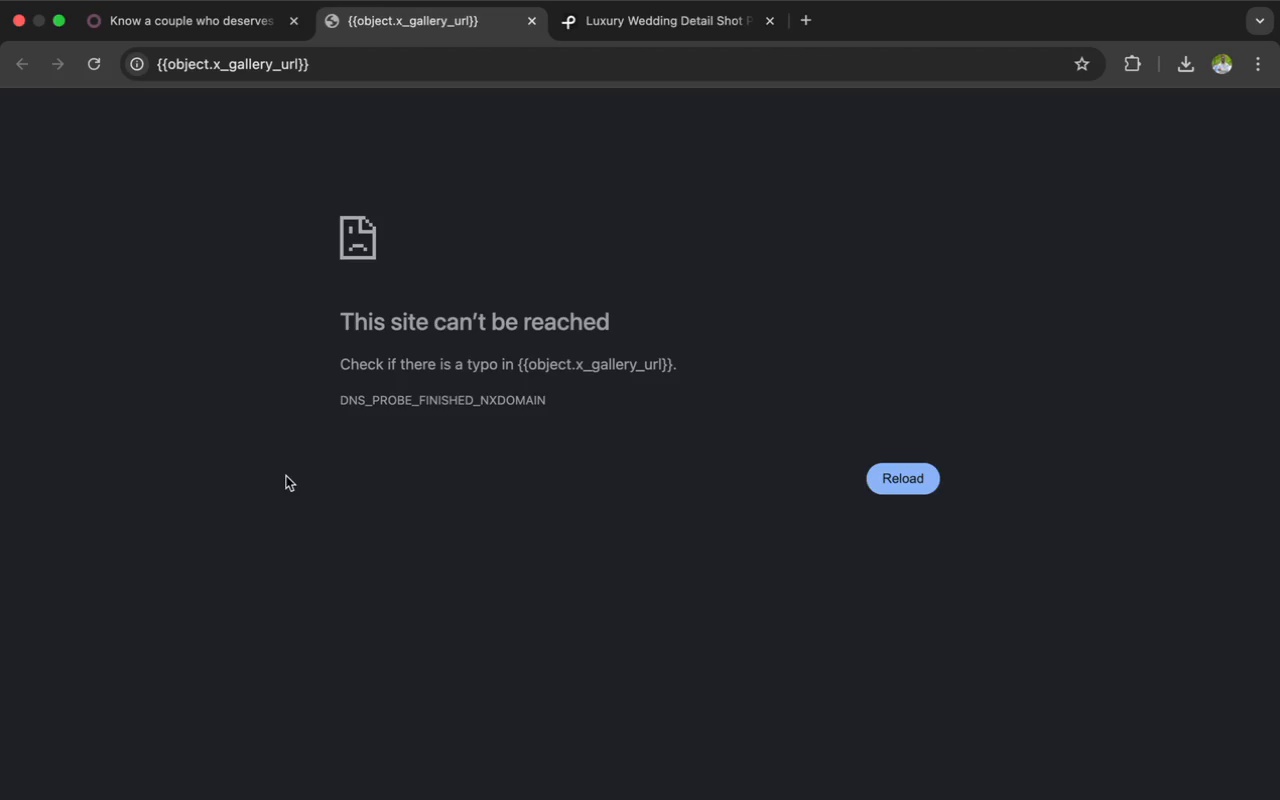 
left_click([224, 17])
 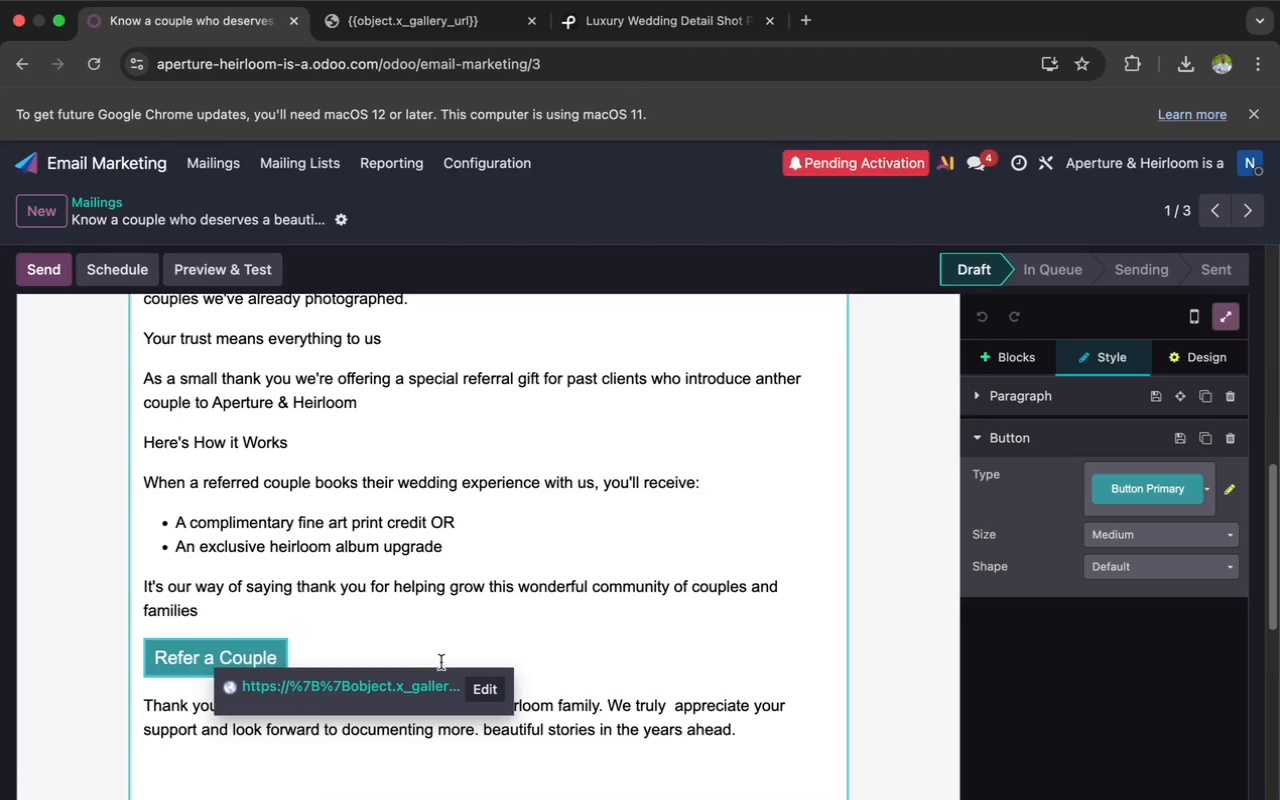 
left_click([482, 685])
 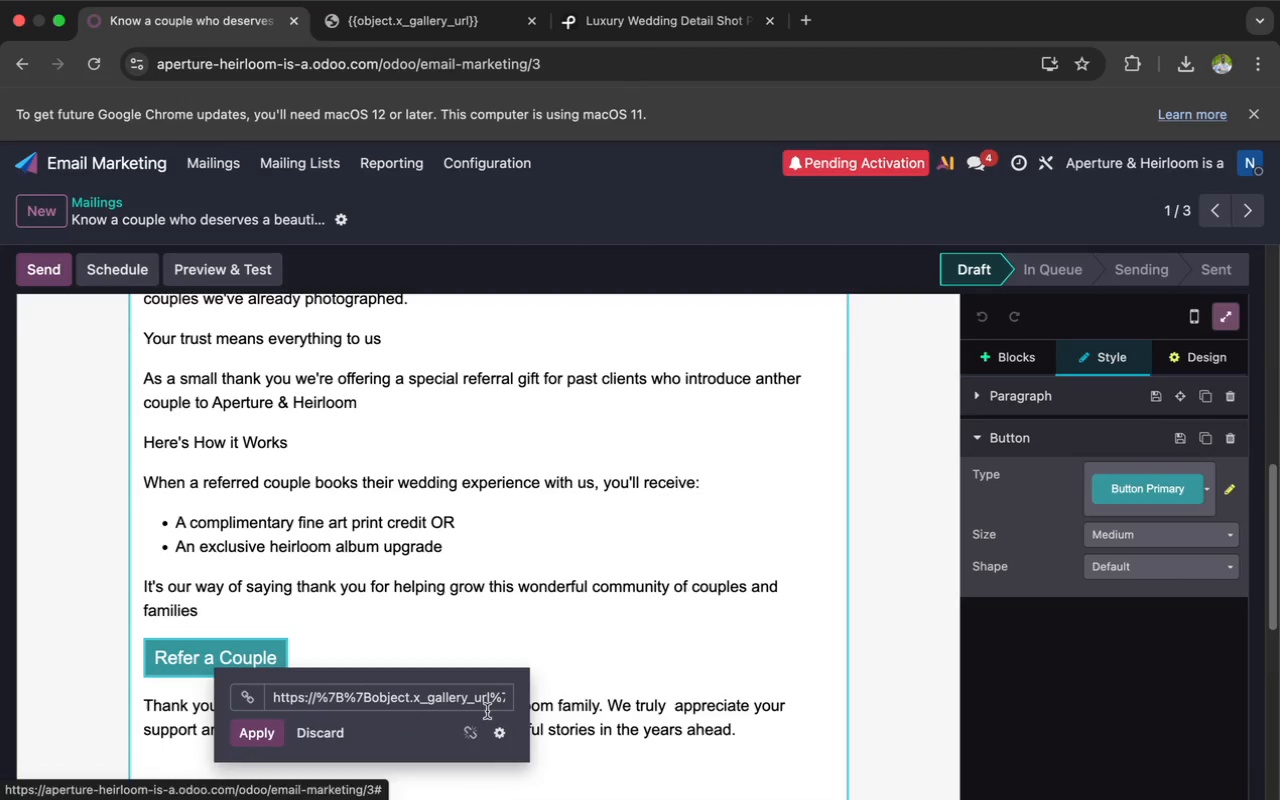 
left_click([497, 731])
 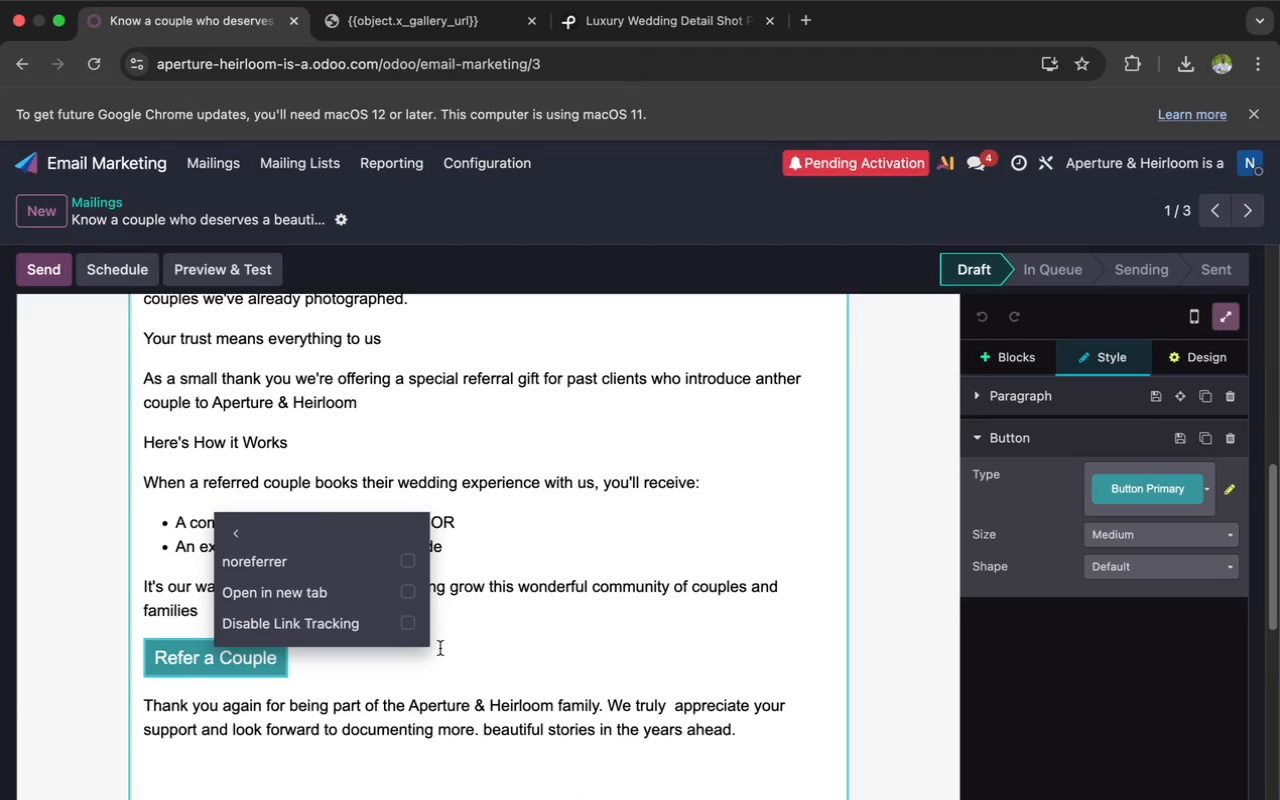 
wait(8.2)
 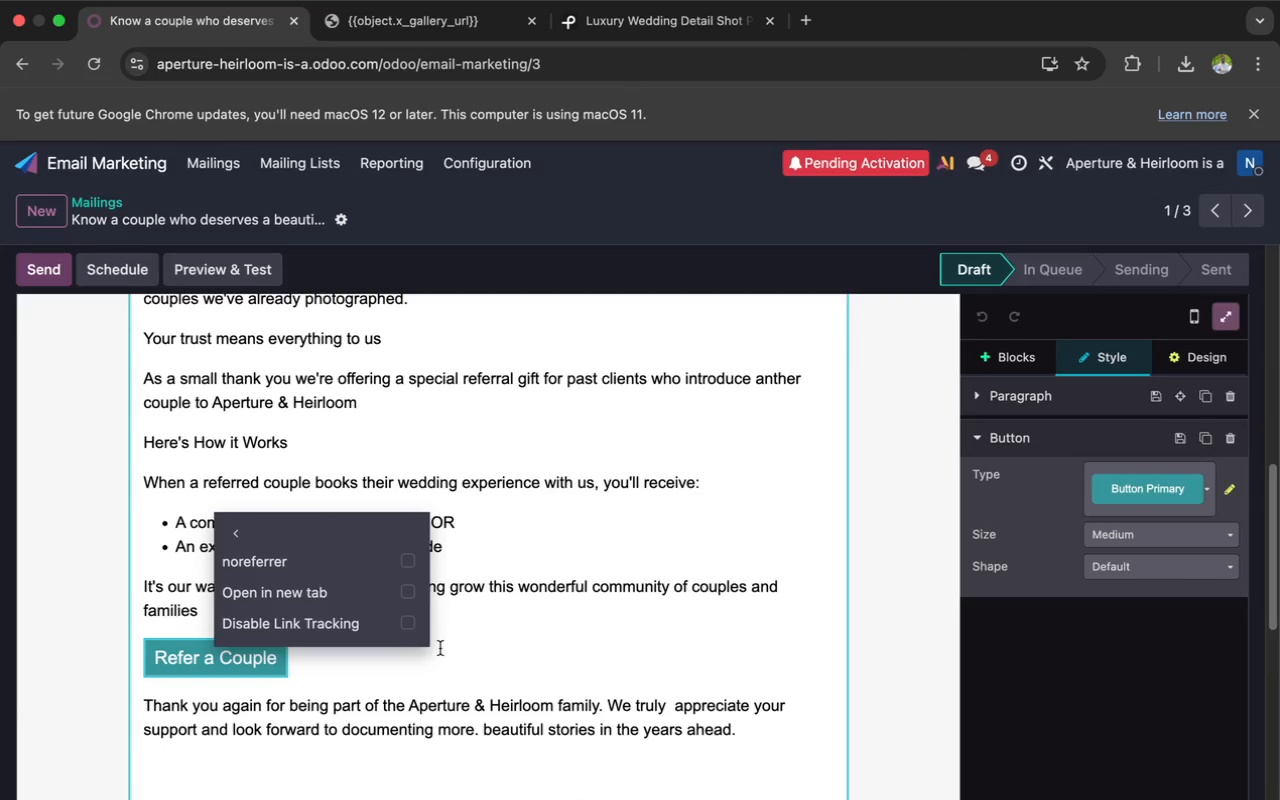 
left_click([415, 668])
 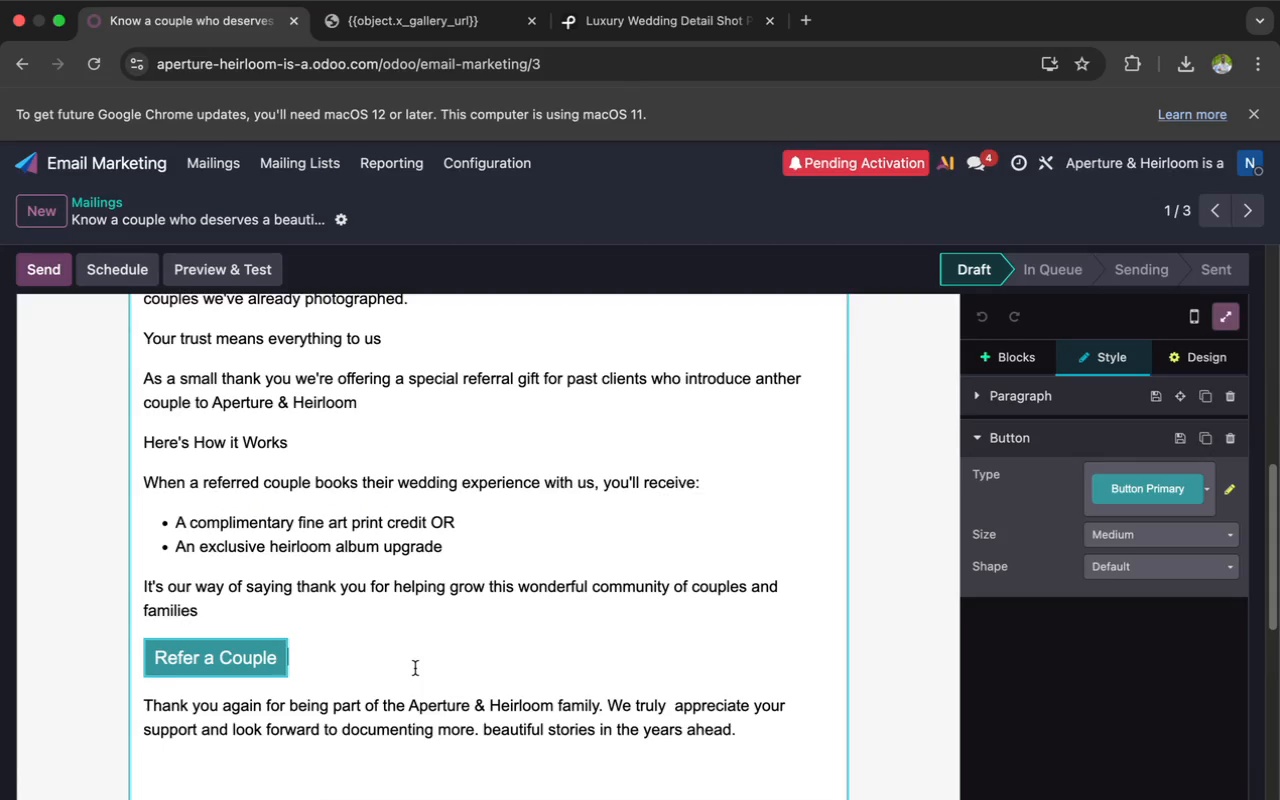 
scroll: coordinate [415, 668], scroll_direction: up, amount: 20.0
 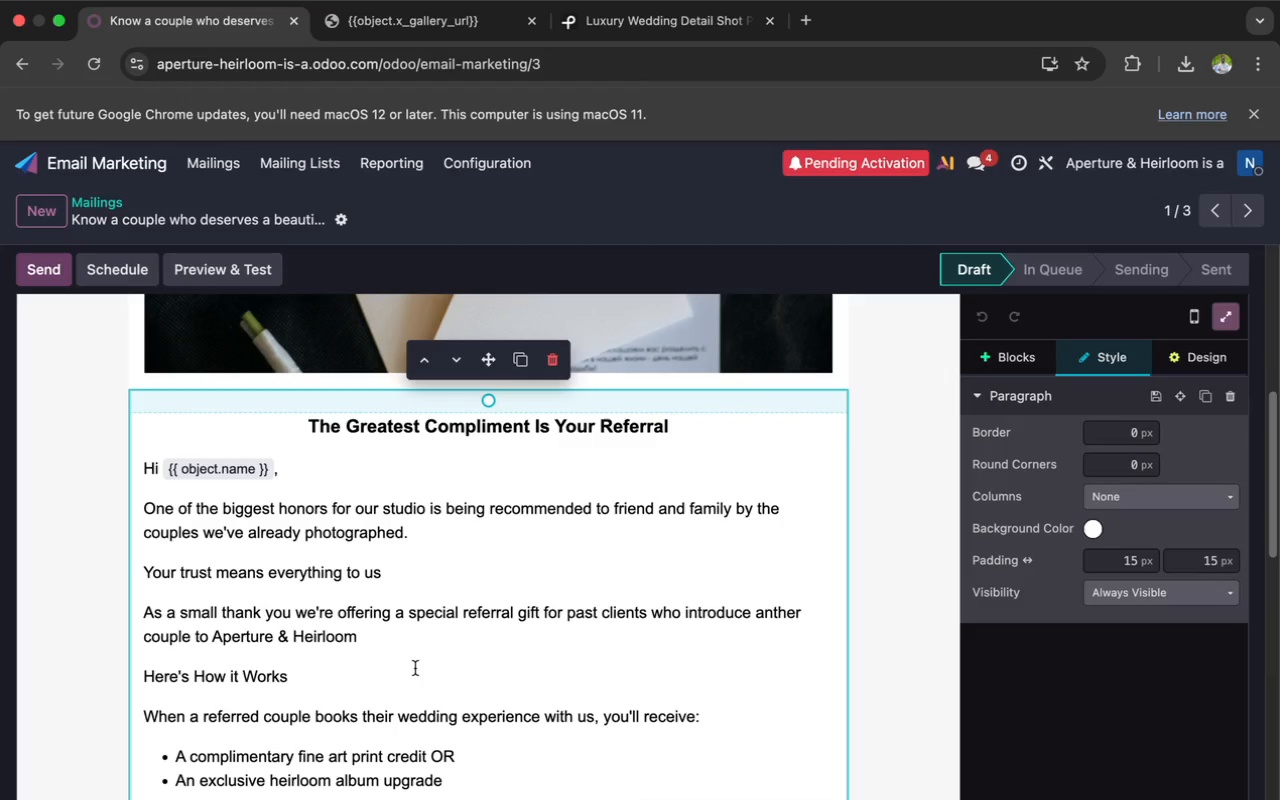 
wait(19.36)
 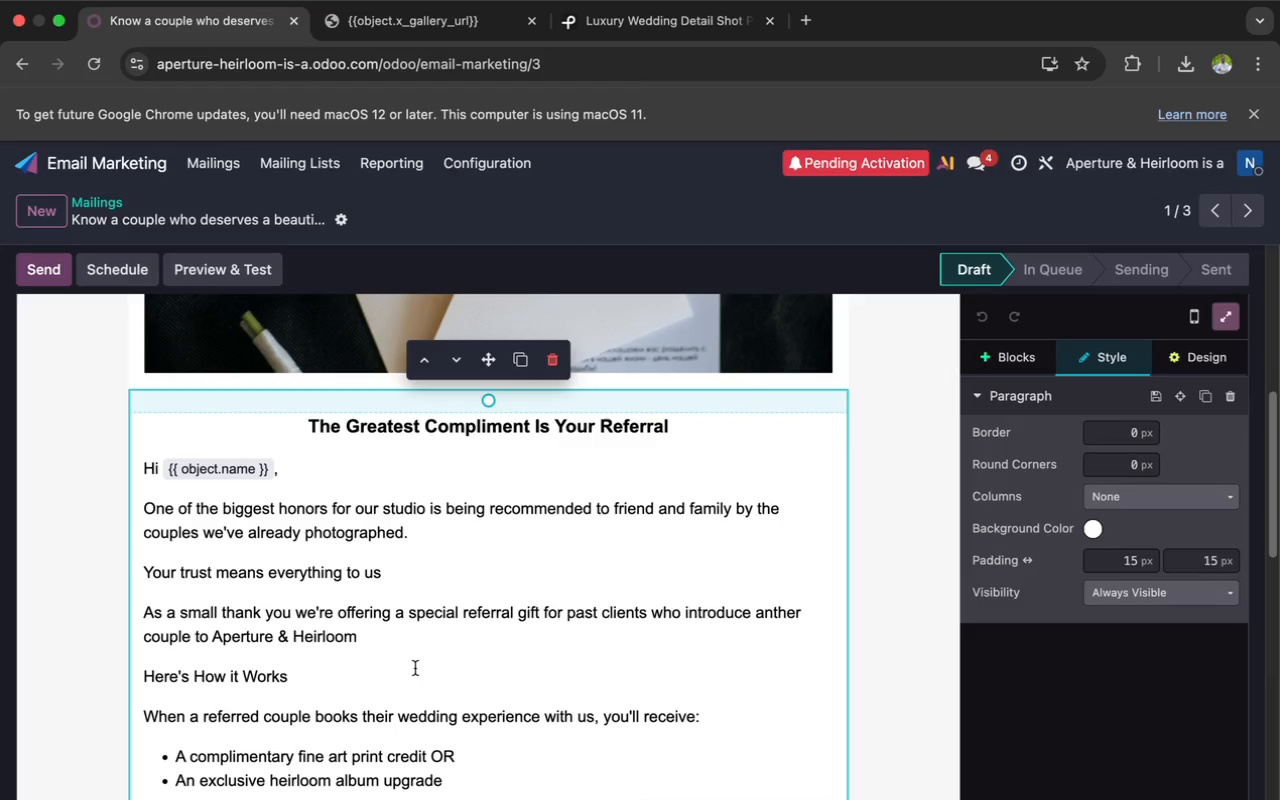 
left_click([1069, 768])